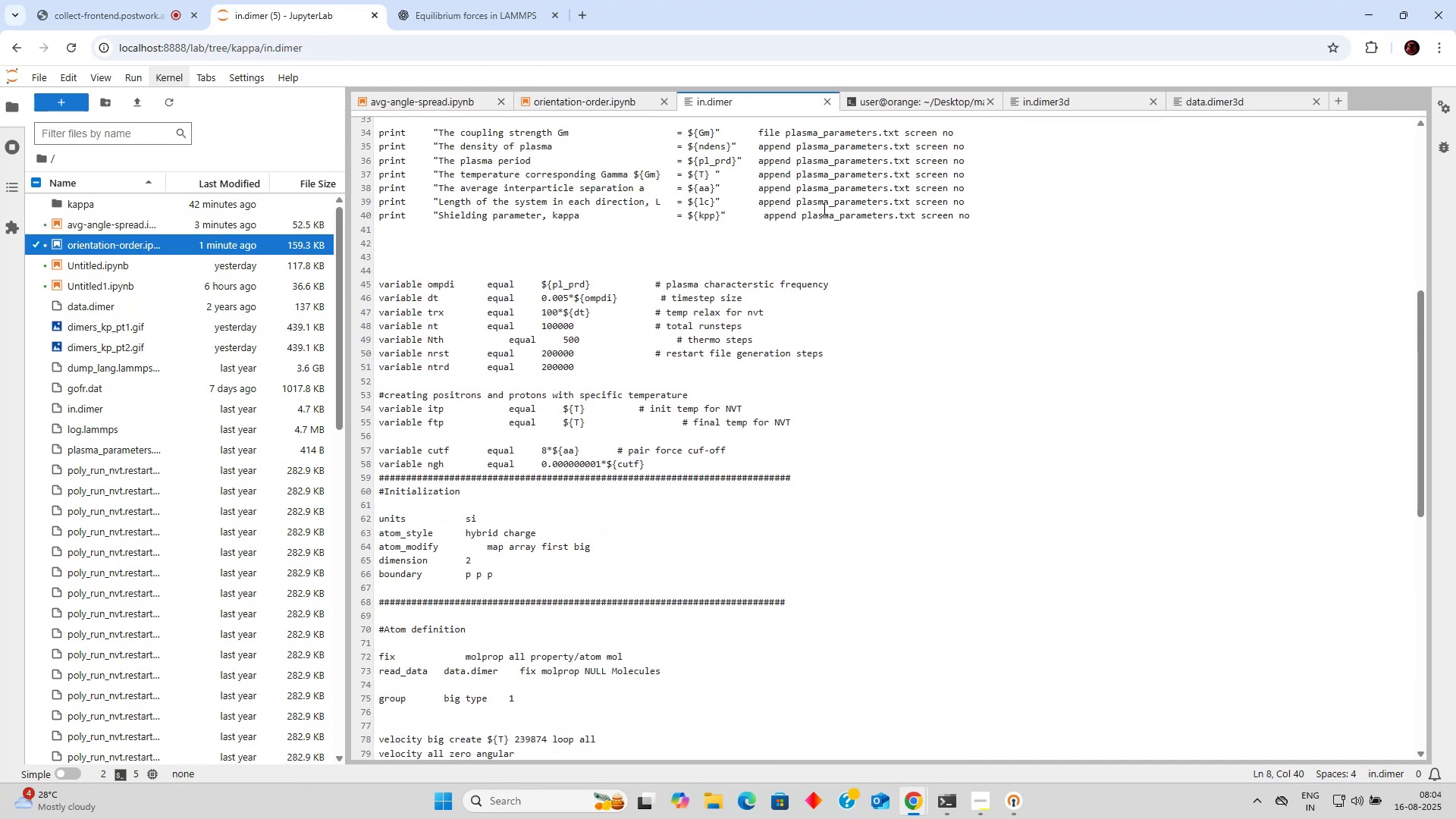 
left_click([823, 209])
 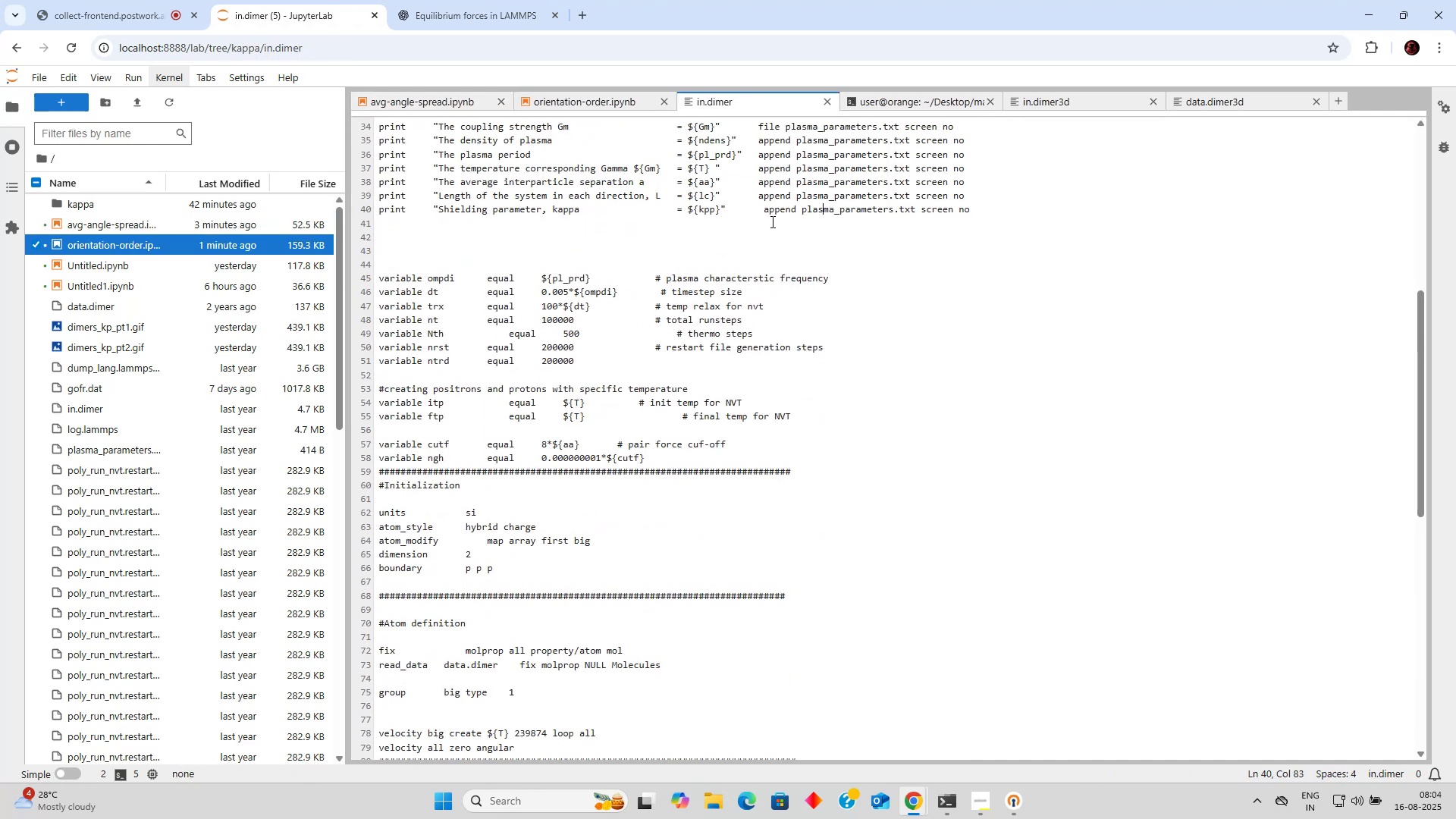 
scroll: coordinate [768, 222], scroll_direction: down, amount: 2.0
 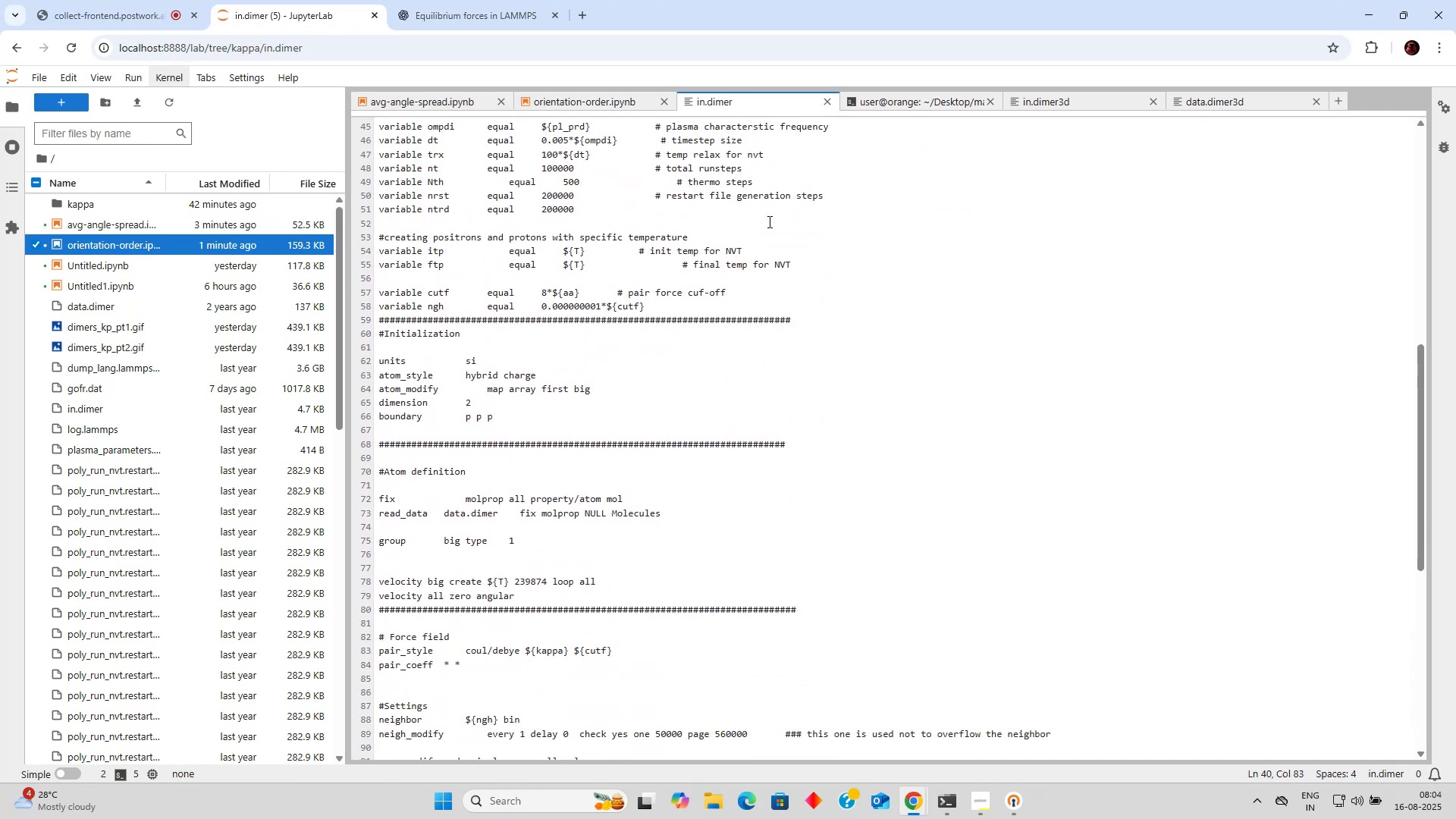 
left_click([768, 221])
 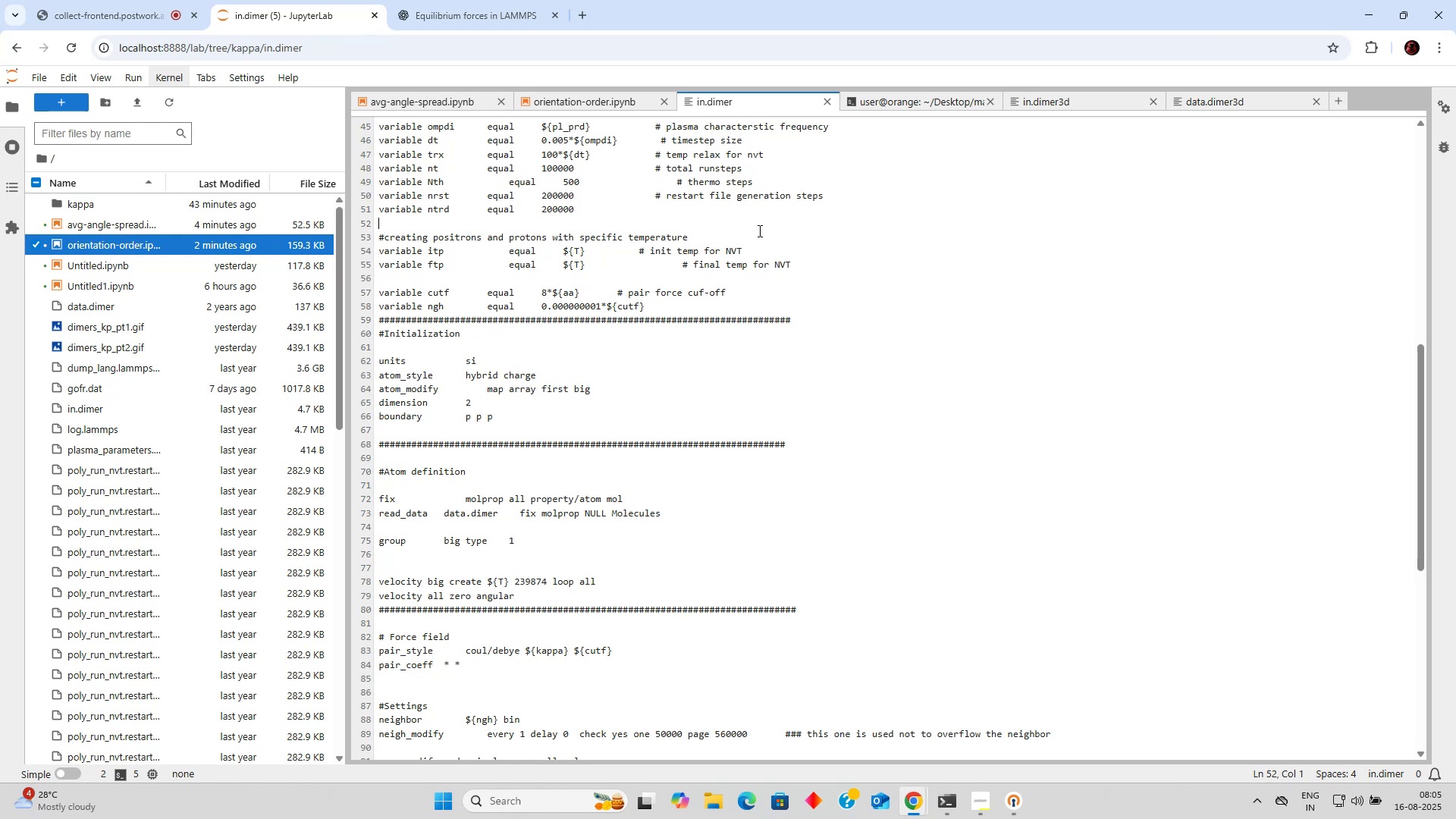 
wait(66.45)
 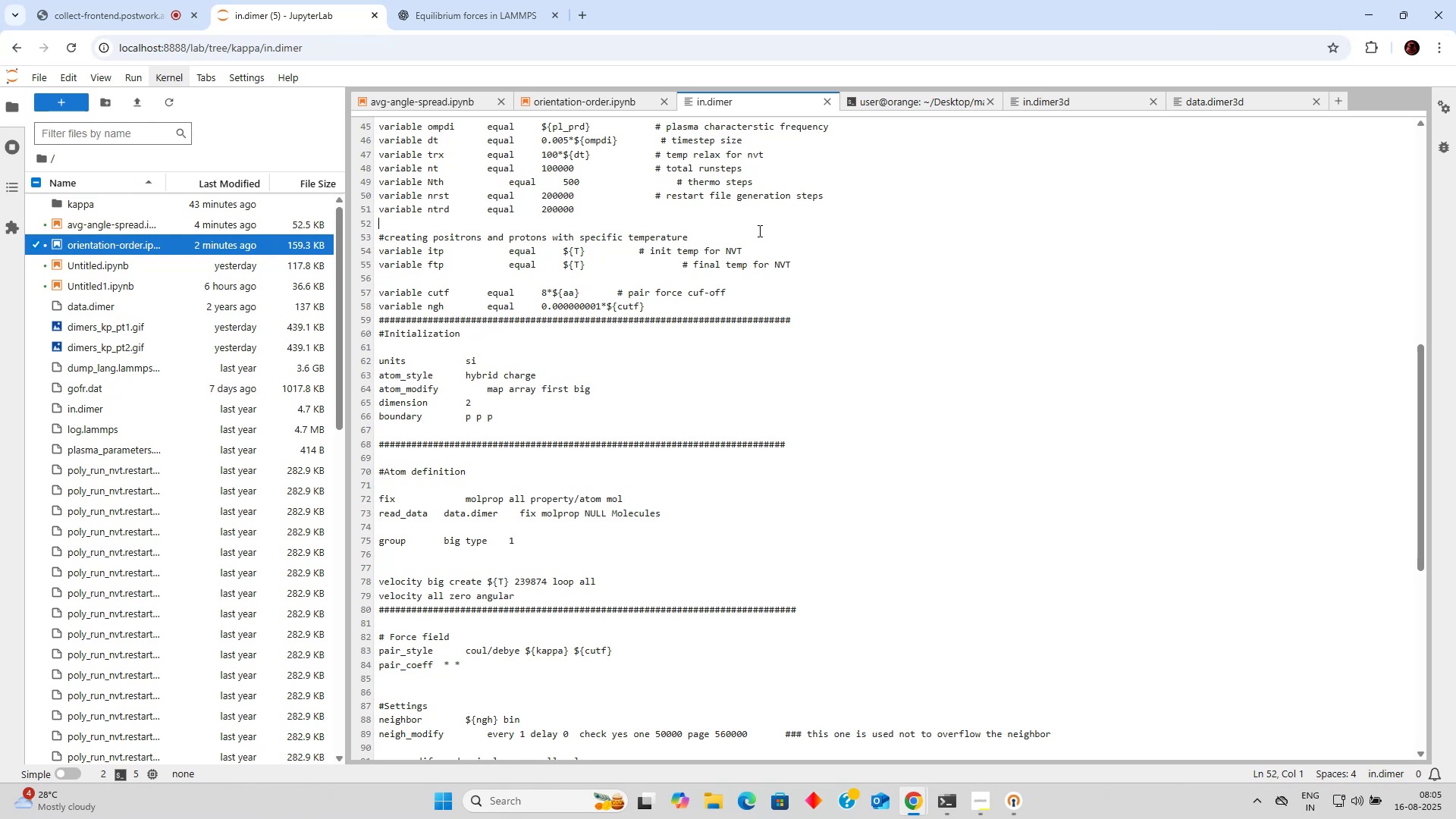 
scroll: coordinate [748, 182], scroll_direction: down, amount: 11.0
 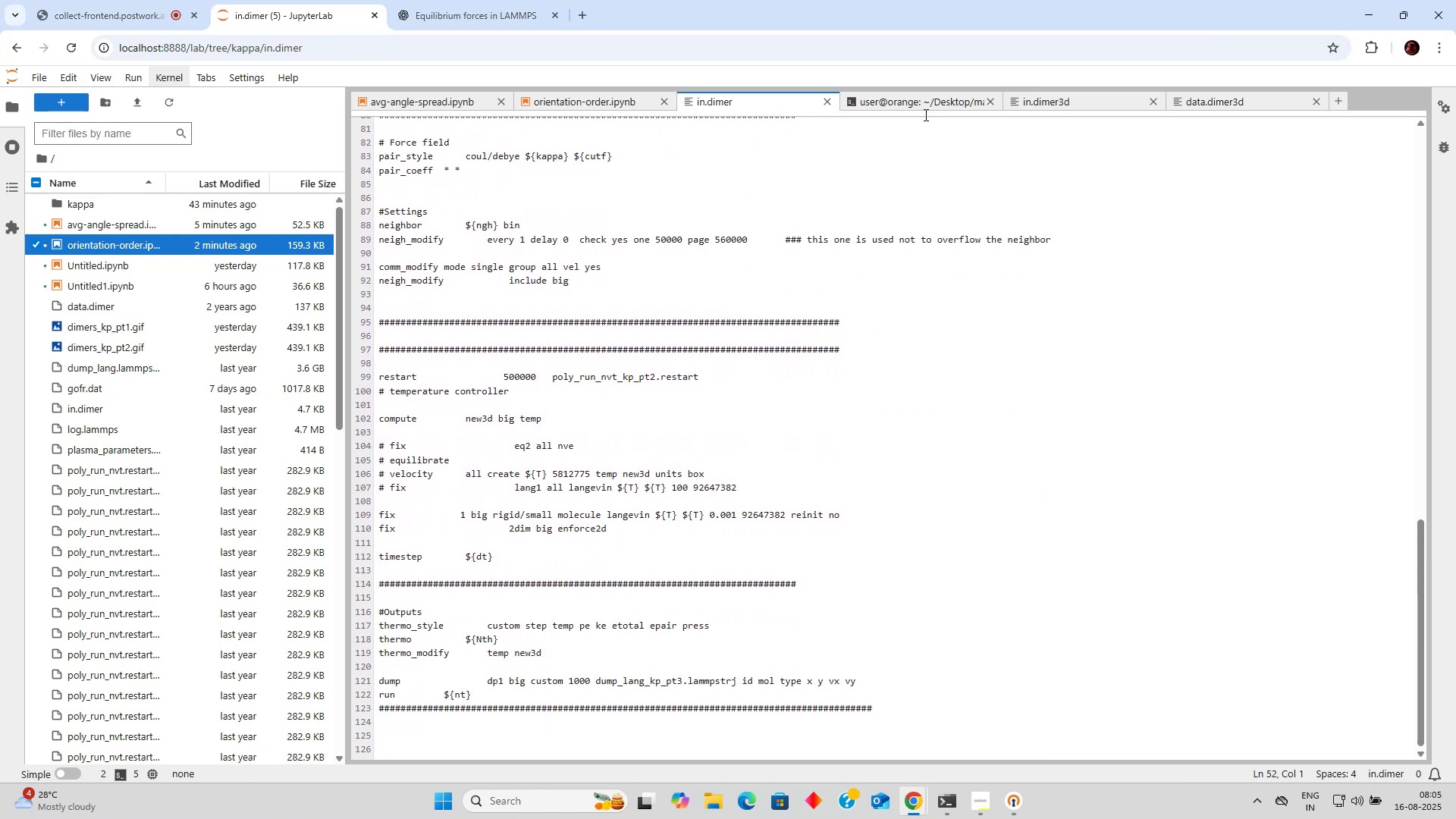 
left_click([1008, 92])
 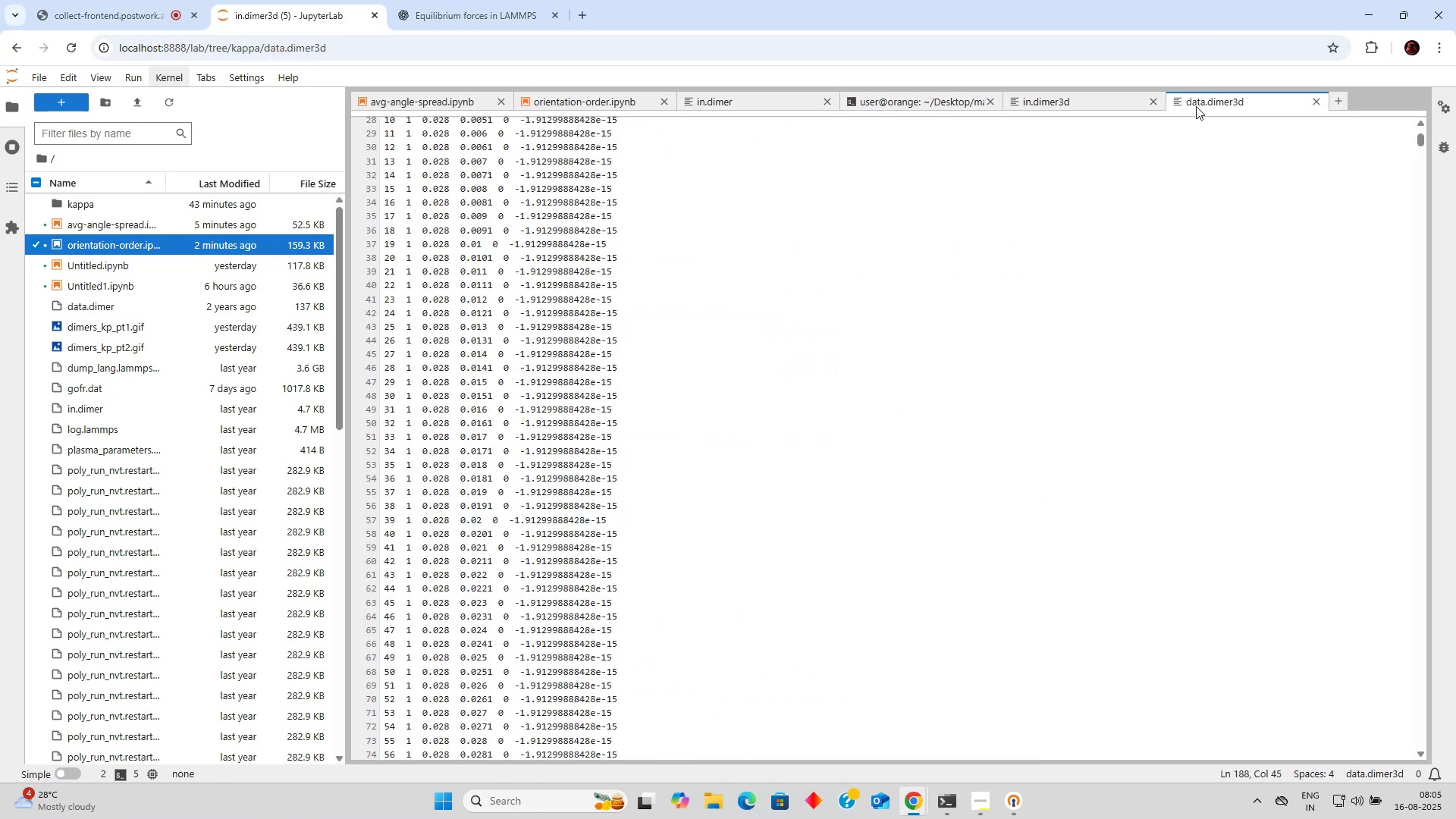 
double_click([1078, 105])
 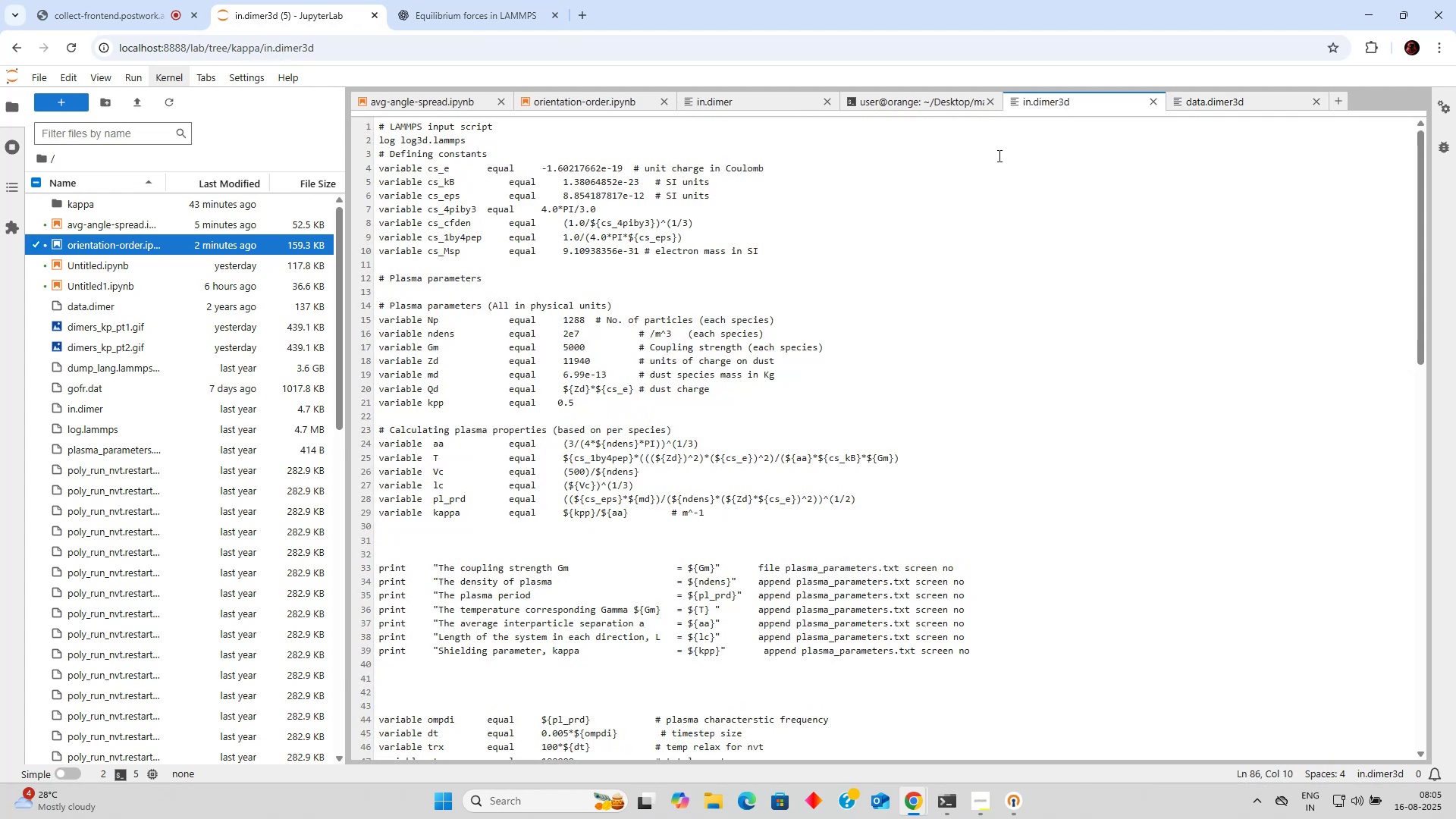 
scroll: coordinate [958, 177], scroll_direction: down, amount: 9.0
 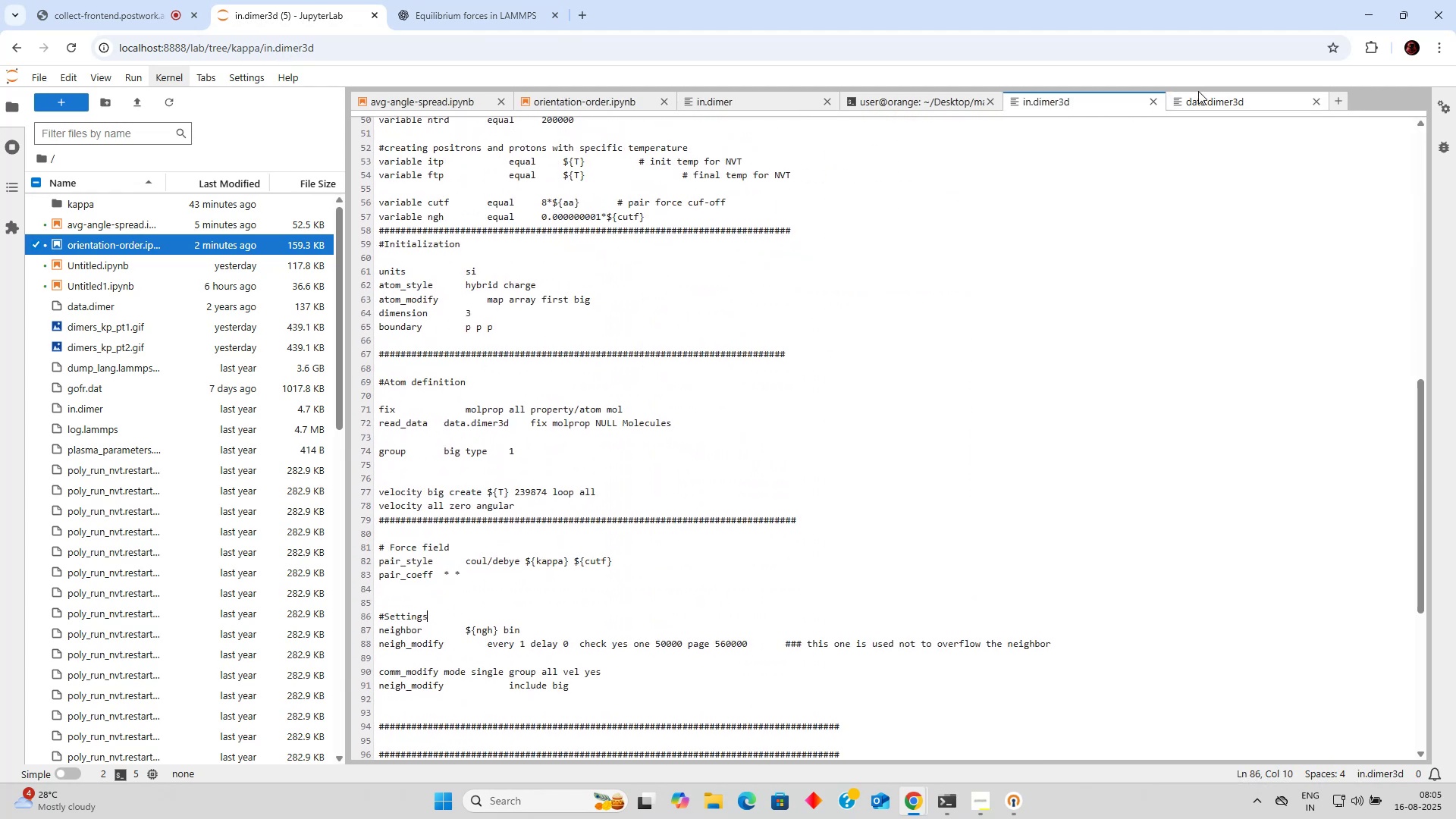 
left_click([1210, 99])
 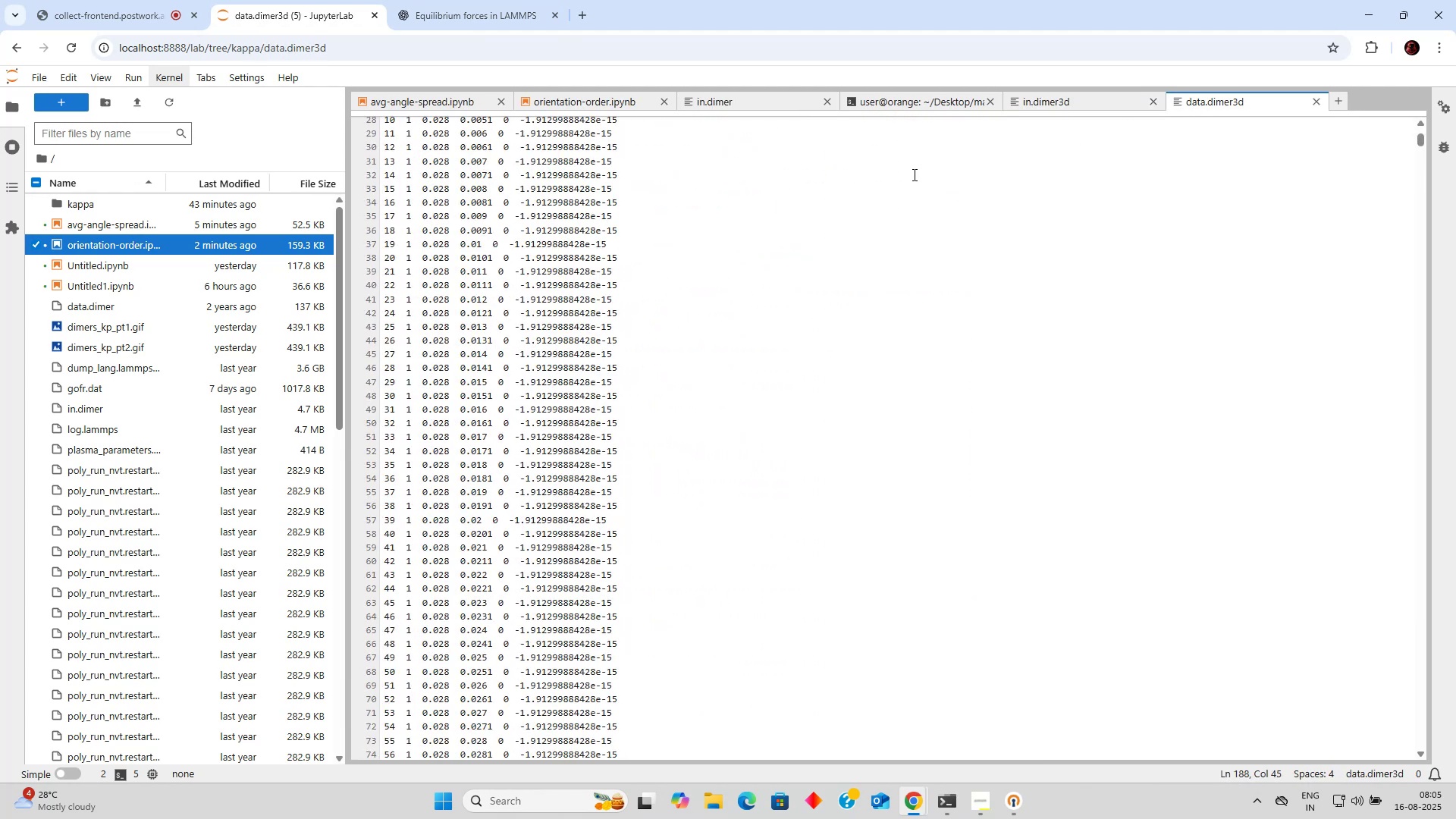 
scroll: coordinate [893, 177], scroll_direction: down, amount: 6.0
 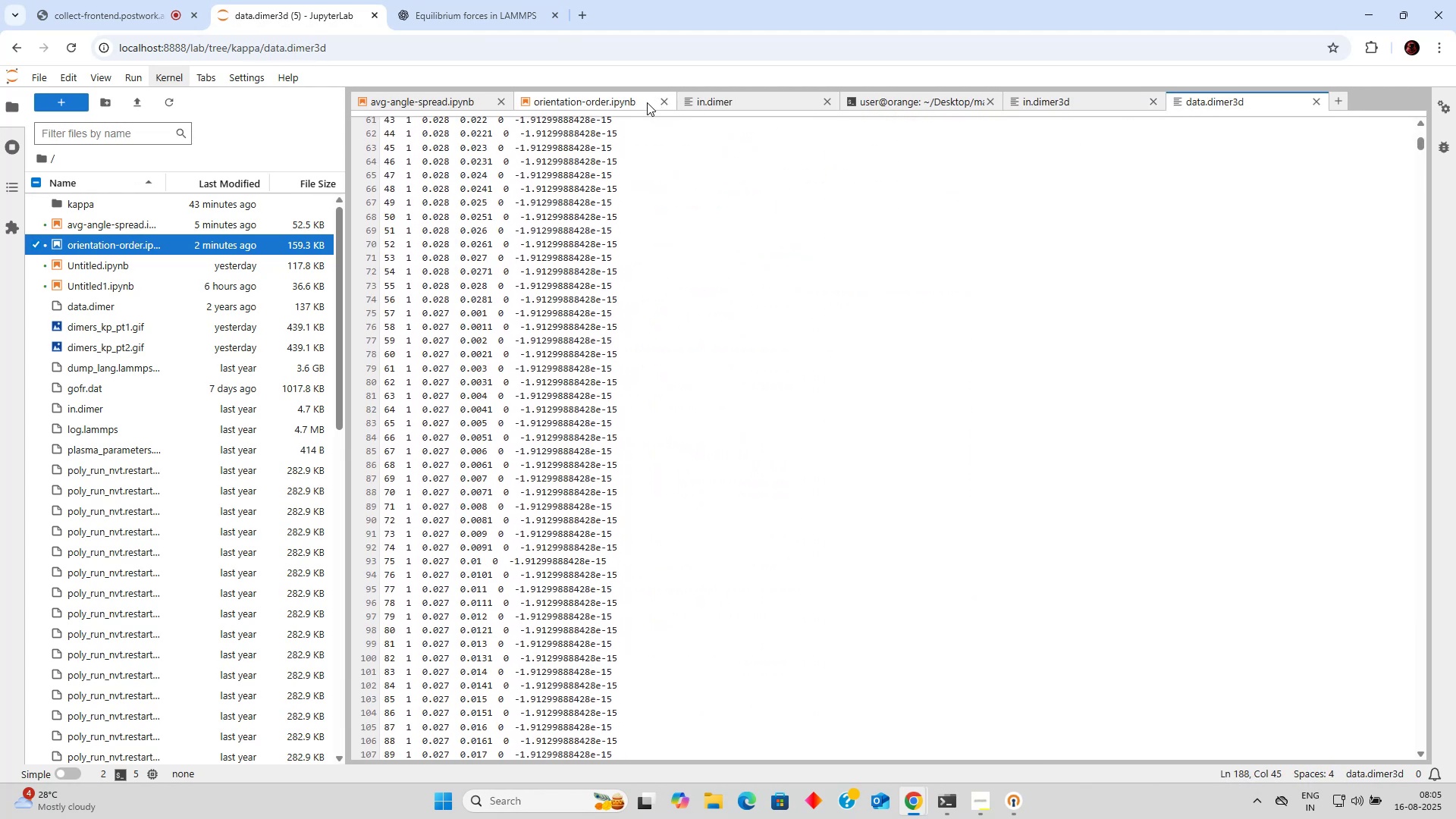 
left_click([612, 100])
 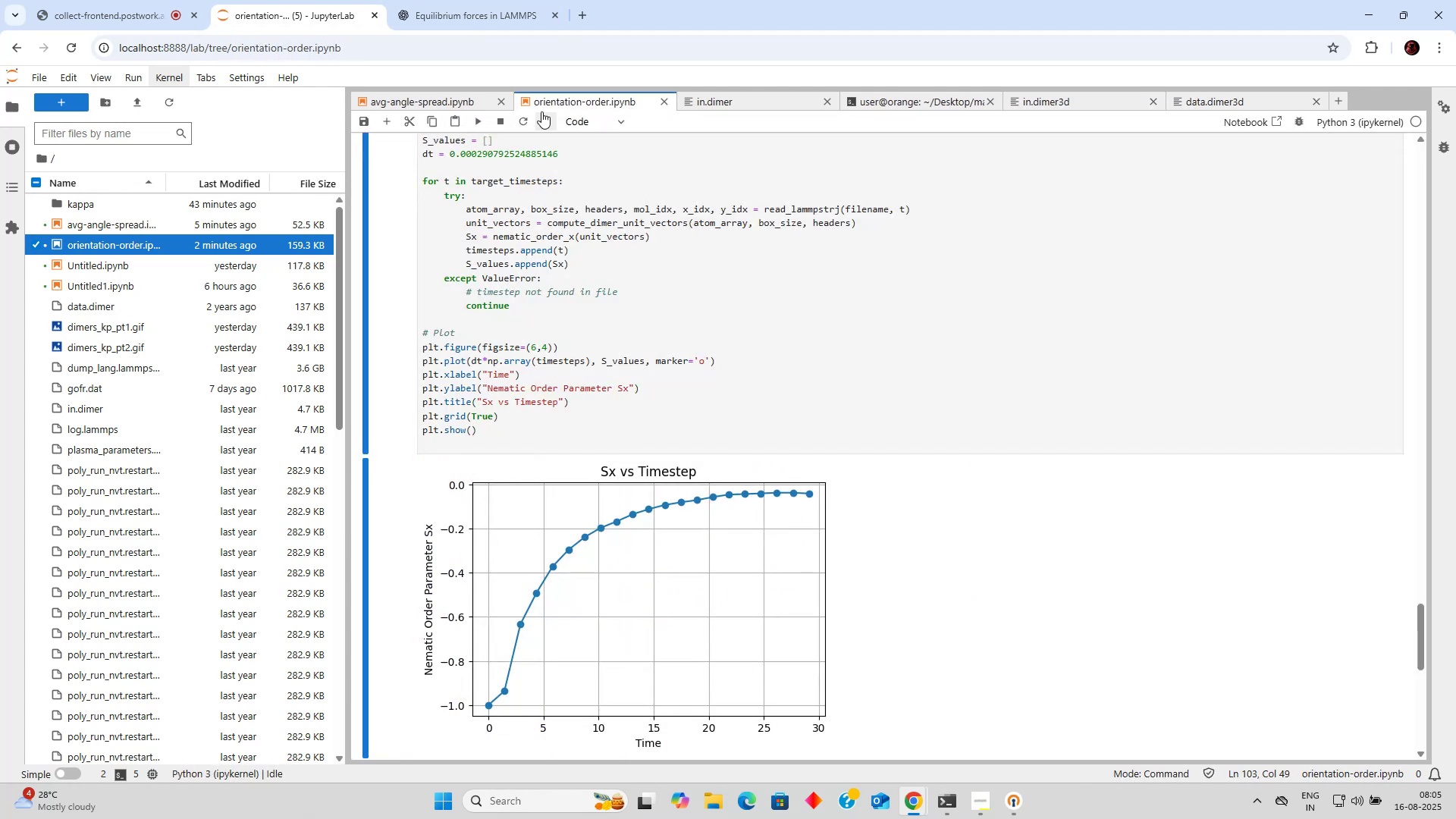 
left_click([482, 105])
 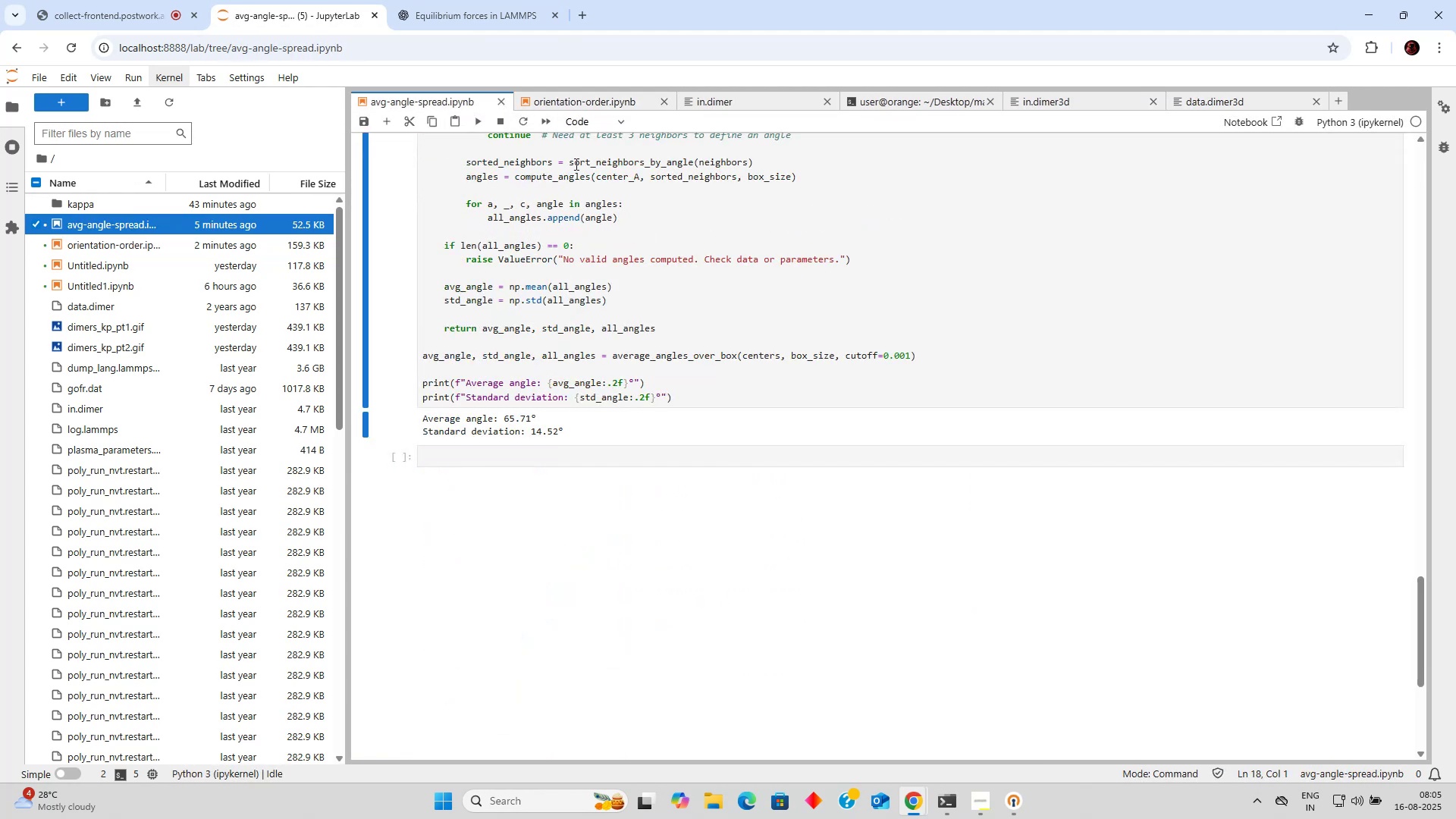 
scroll: coordinate [582, 204], scroll_direction: up, amount: 9.0
 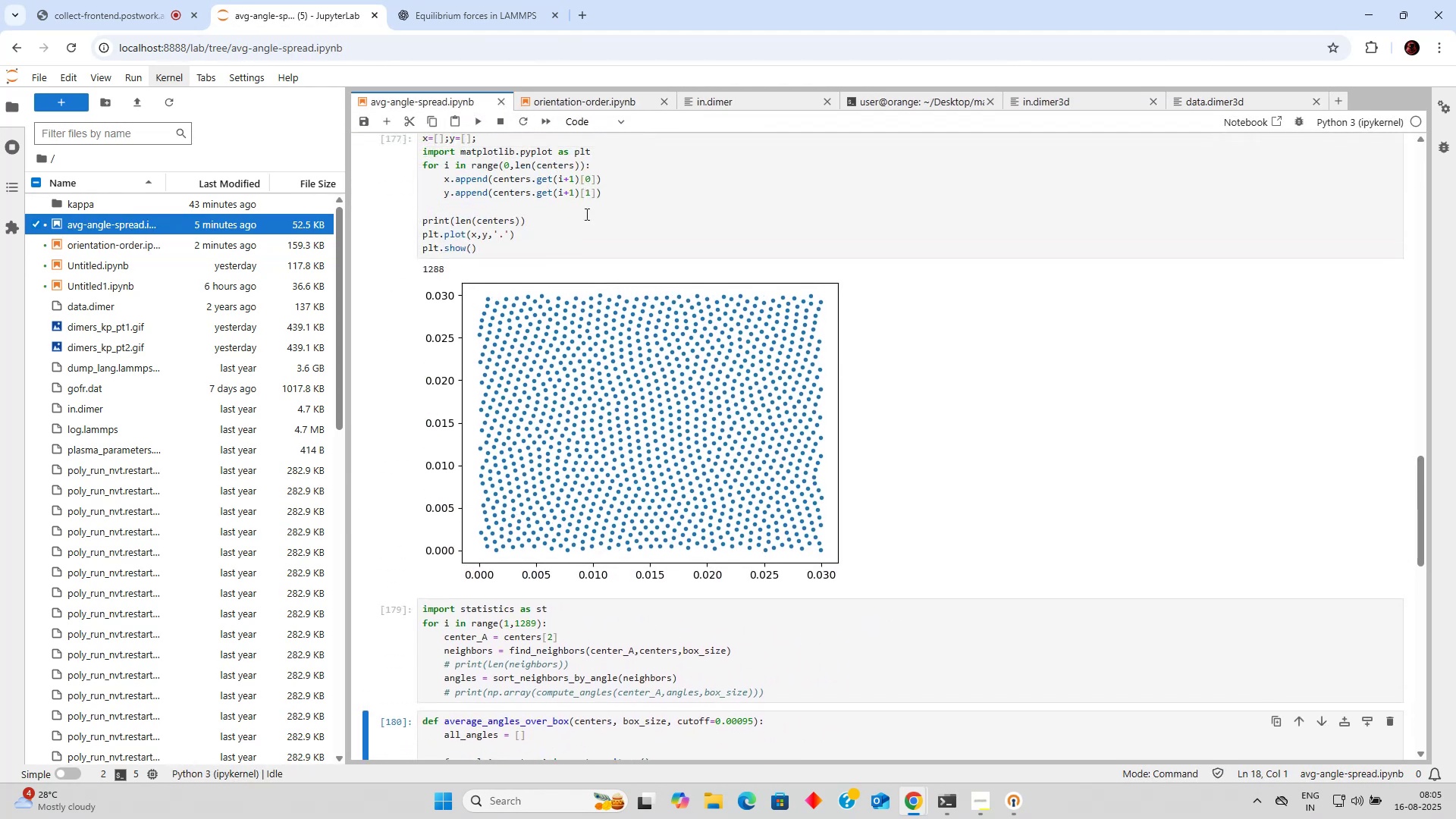 
scroll: coordinate [585, 214], scroll_direction: down, amount: 1.0
 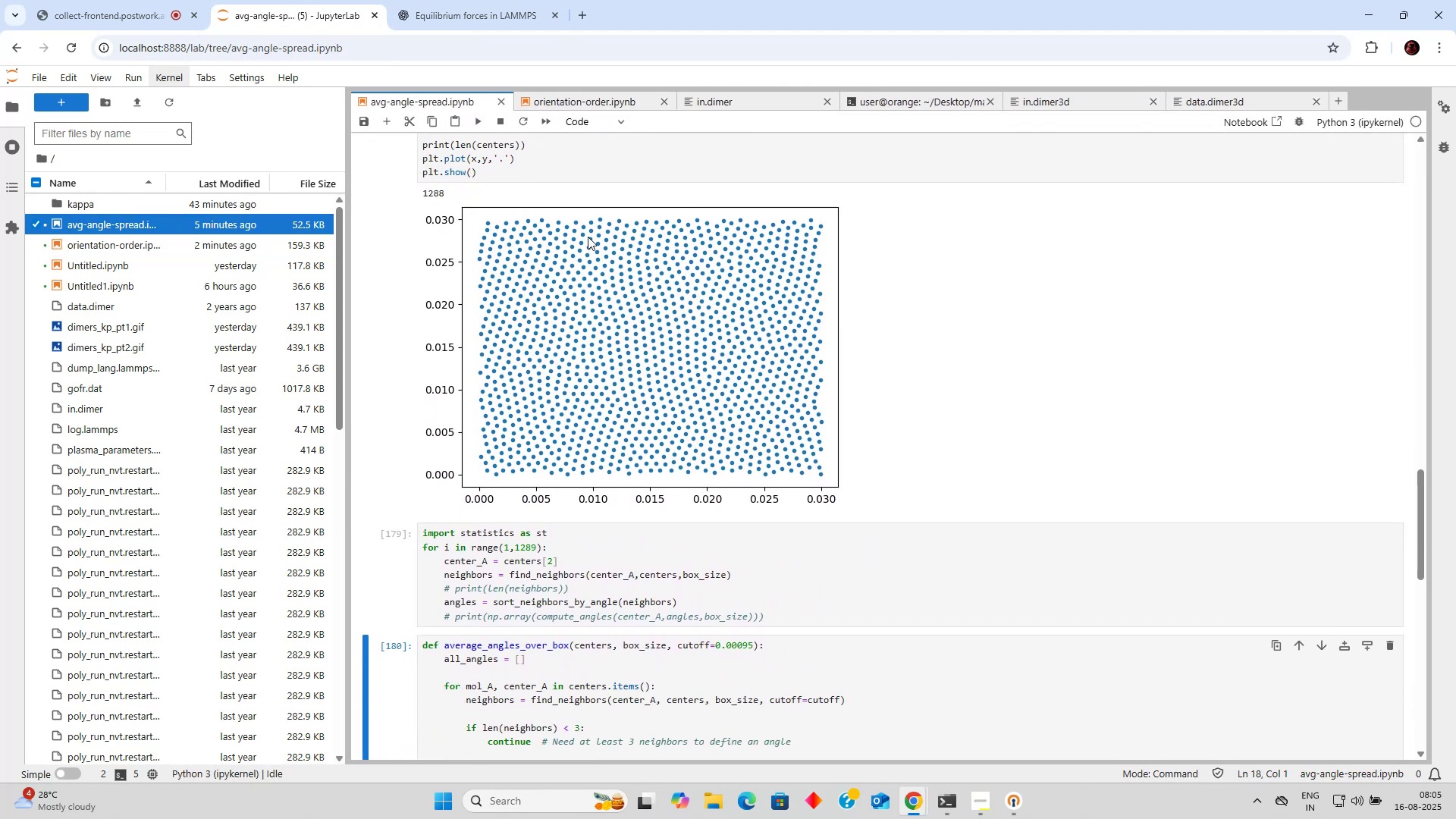 
scroll: coordinate [563, 226], scroll_direction: up, amount: 9.0
 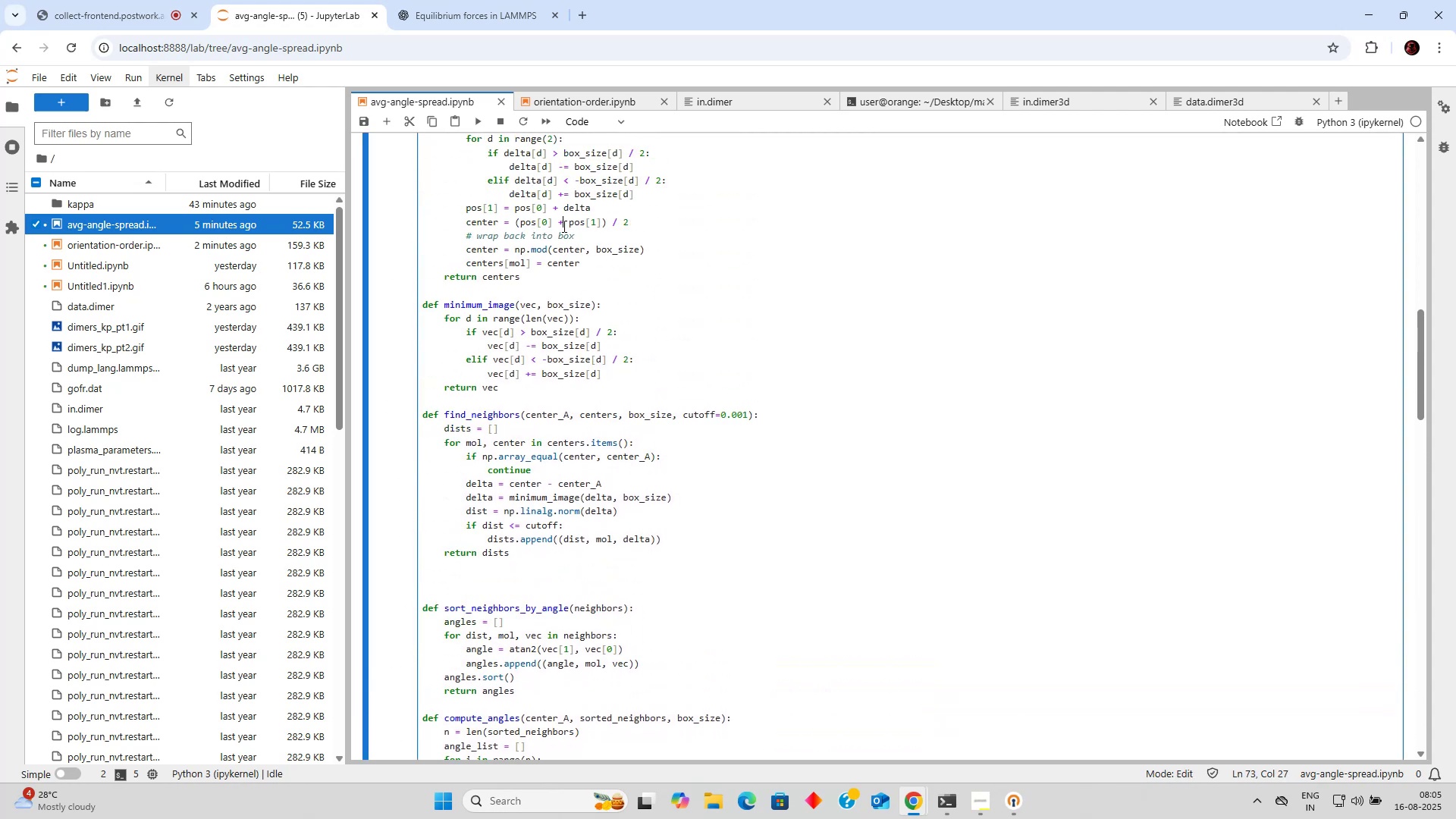 
left_click([563, 226])
 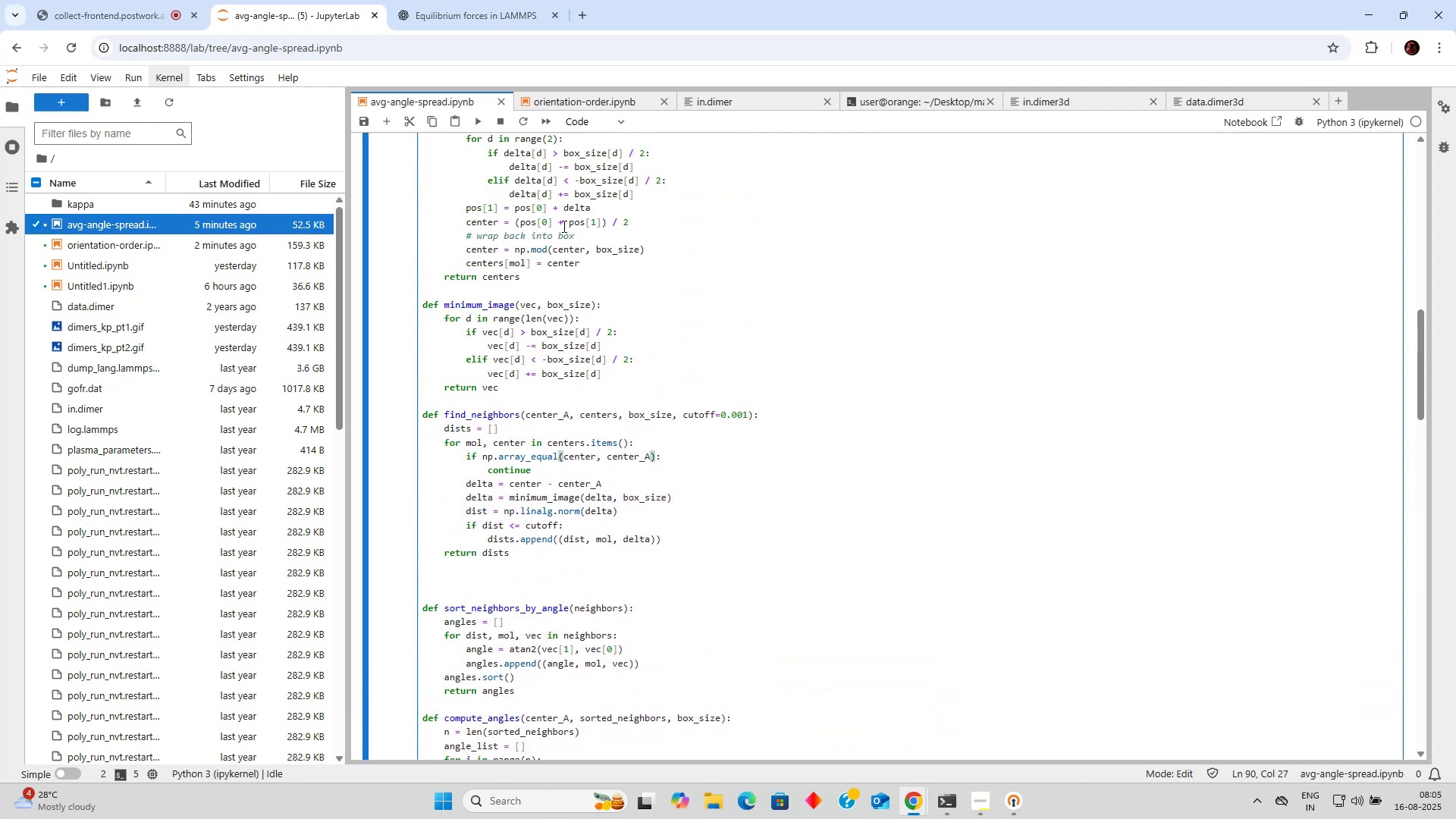 
left_click([563, 226])
 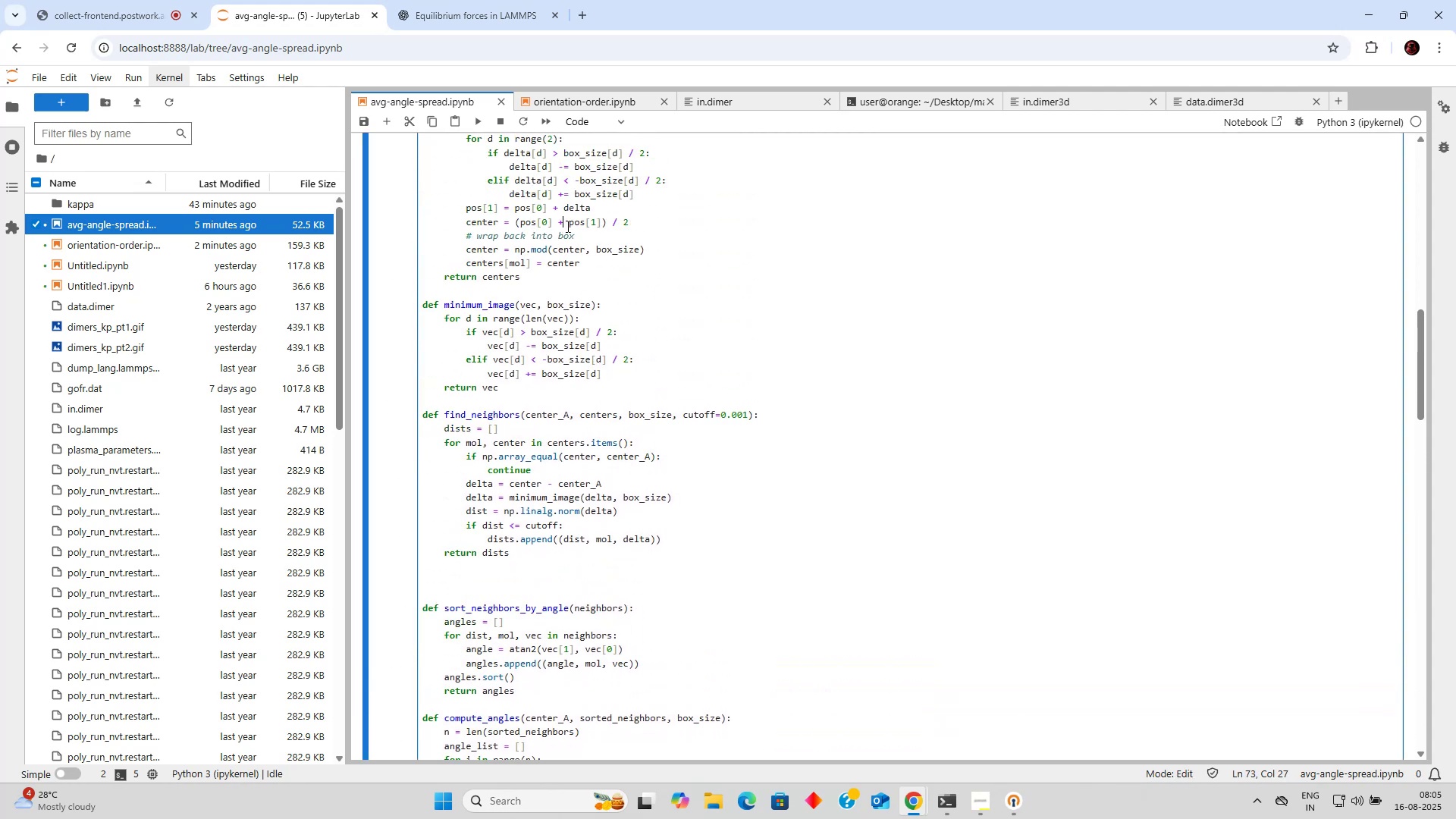 
scroll: coordinate [589, 229], scroll_direction: down, amount: 8.0
 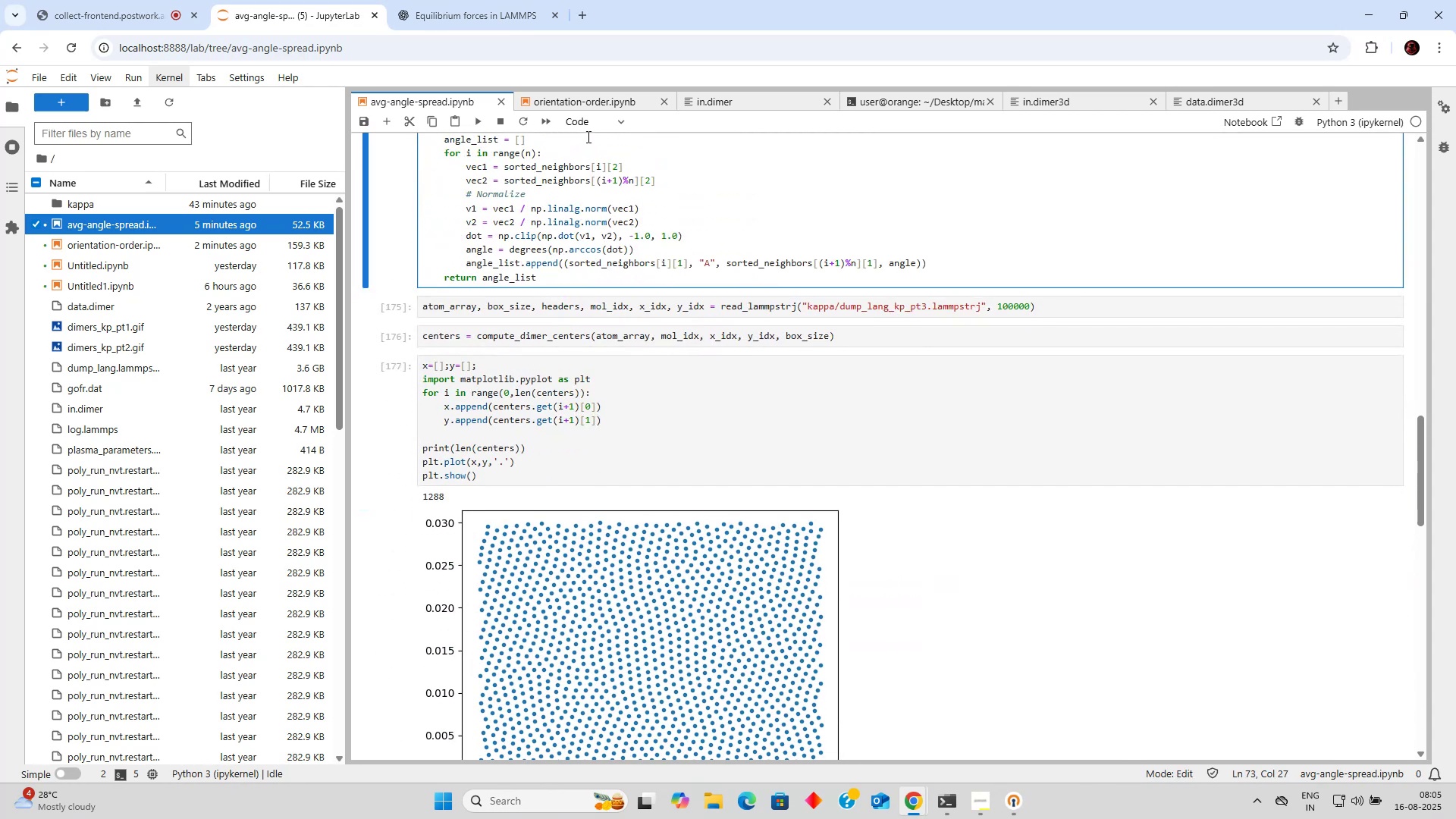 
left_click([594, 101])
 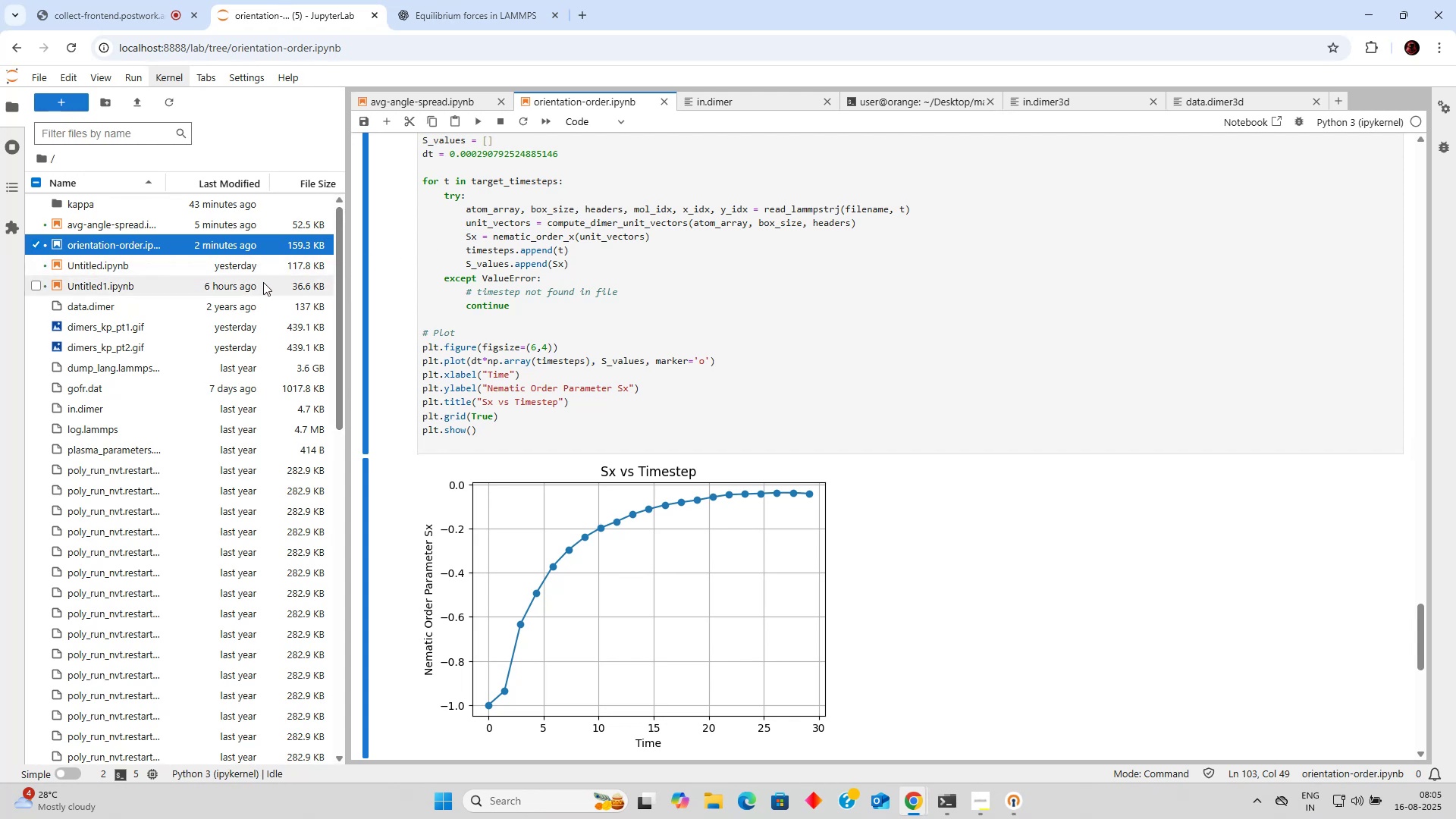 
scroll: coordinate [254, 288], scroll_direction: down, amount: 13.0
 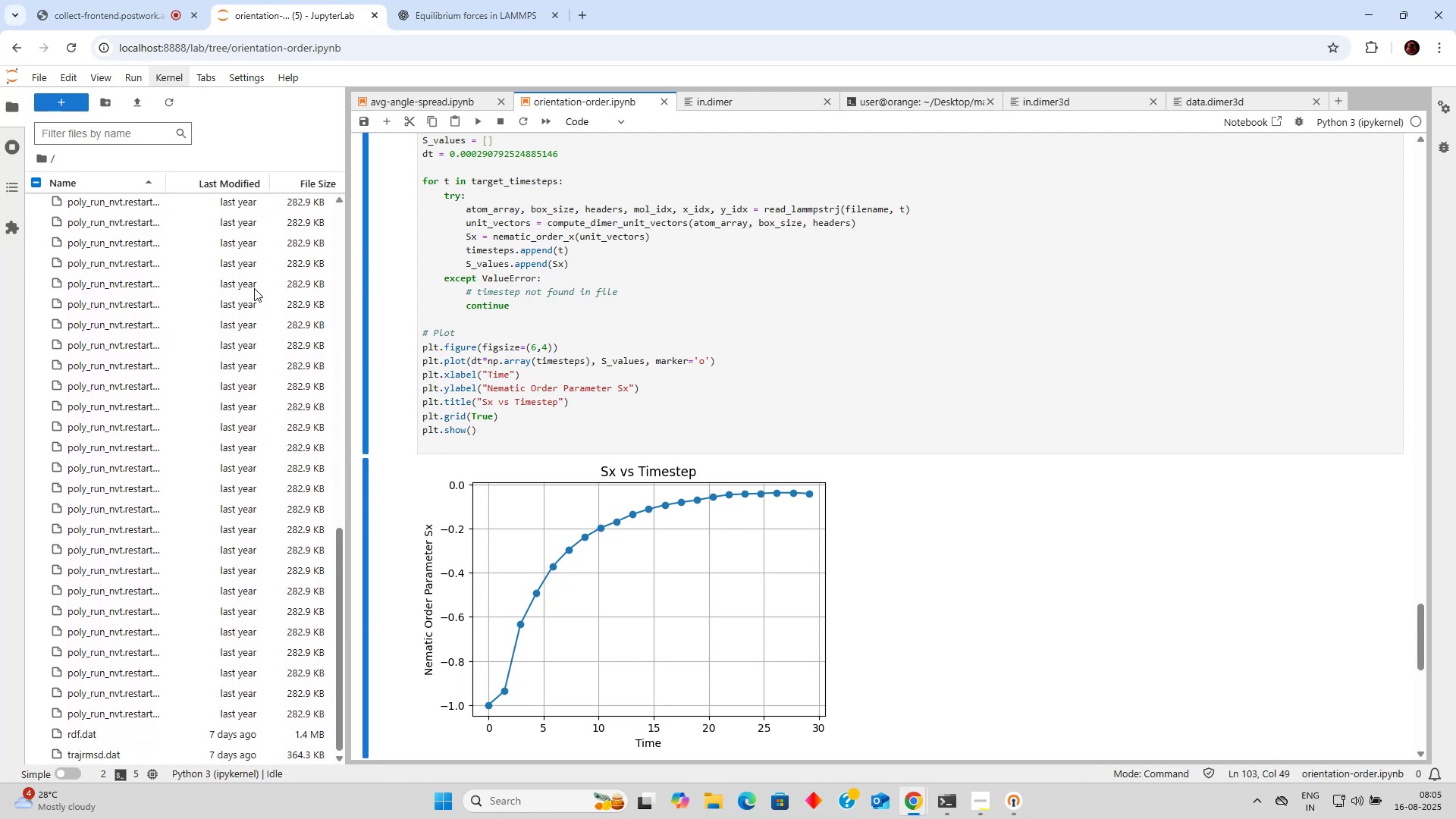 
scroll: coordinate [253, 289], scroll_direction: up, amount: 8.0
 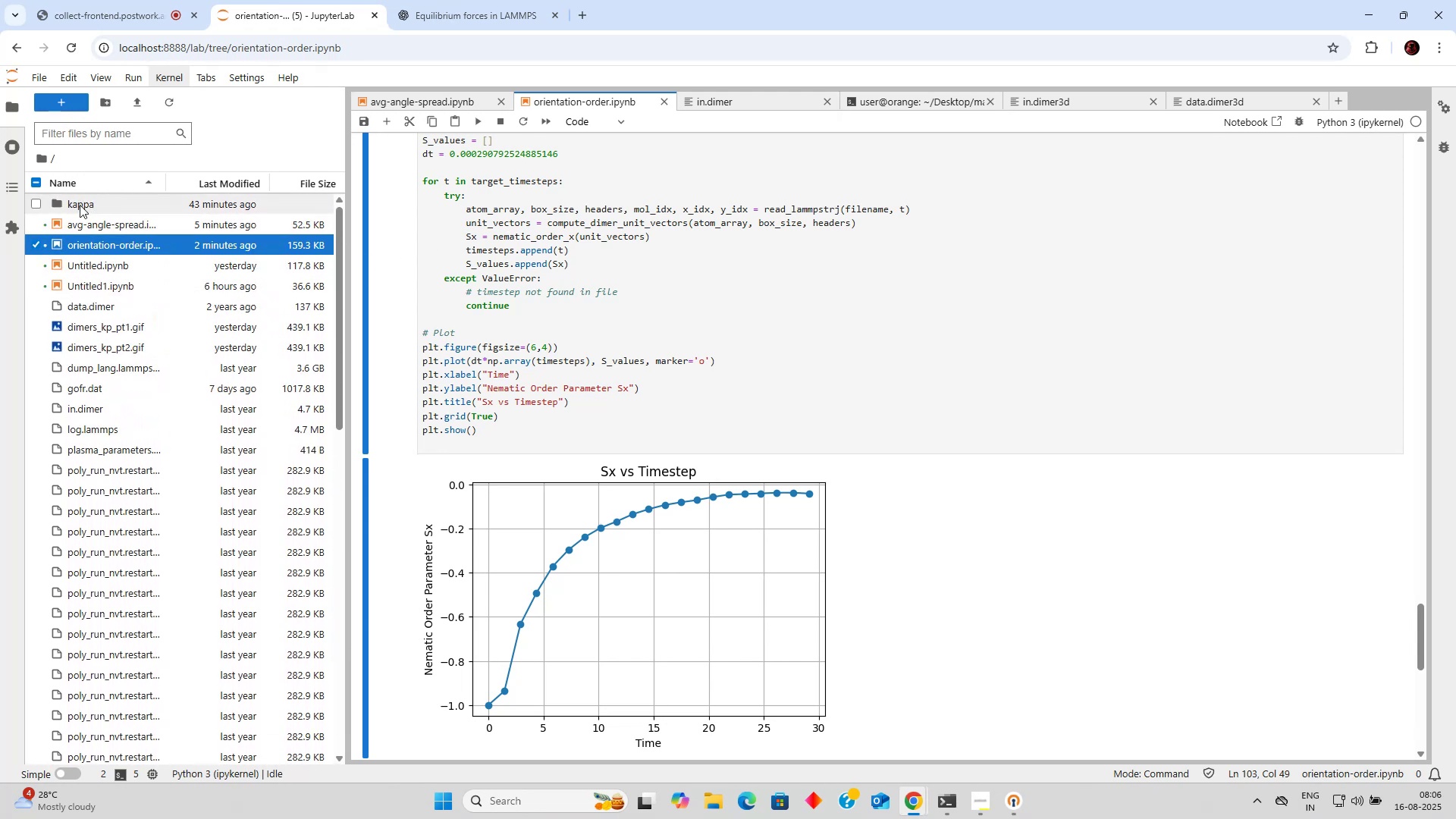 
double_click([77, 204])
 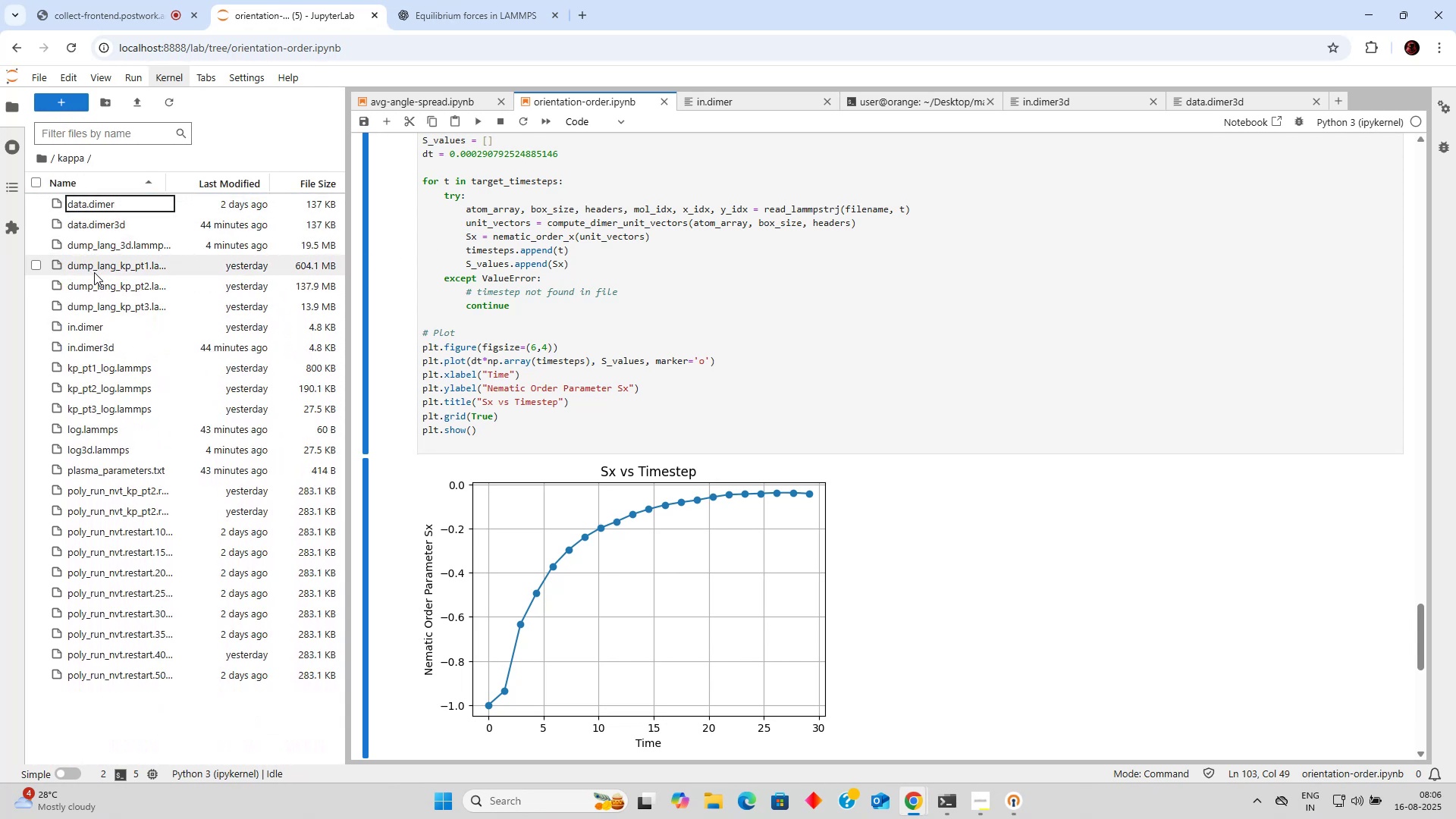 
double_click([98, 291])
 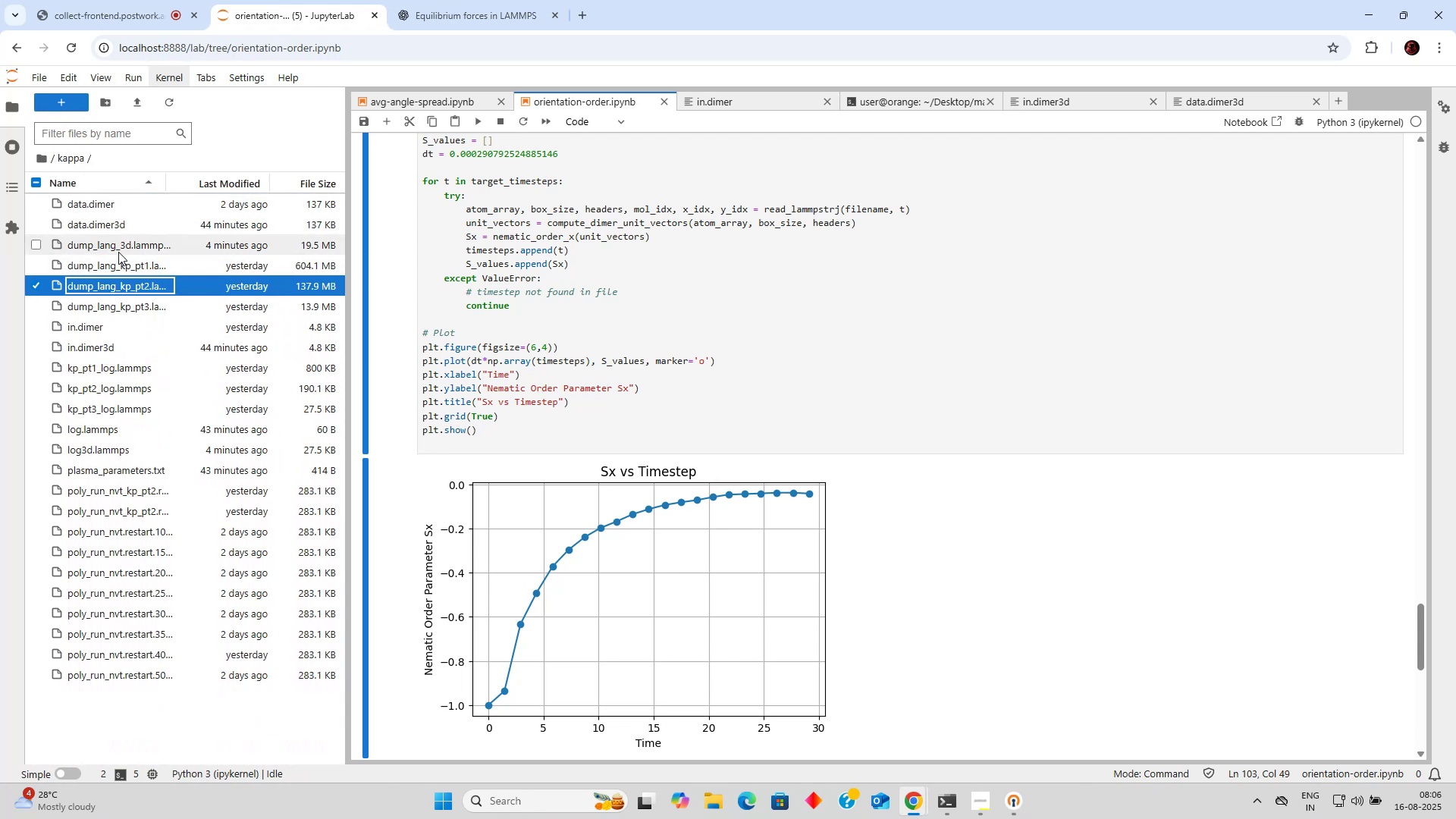 
left_click([118, 252])
 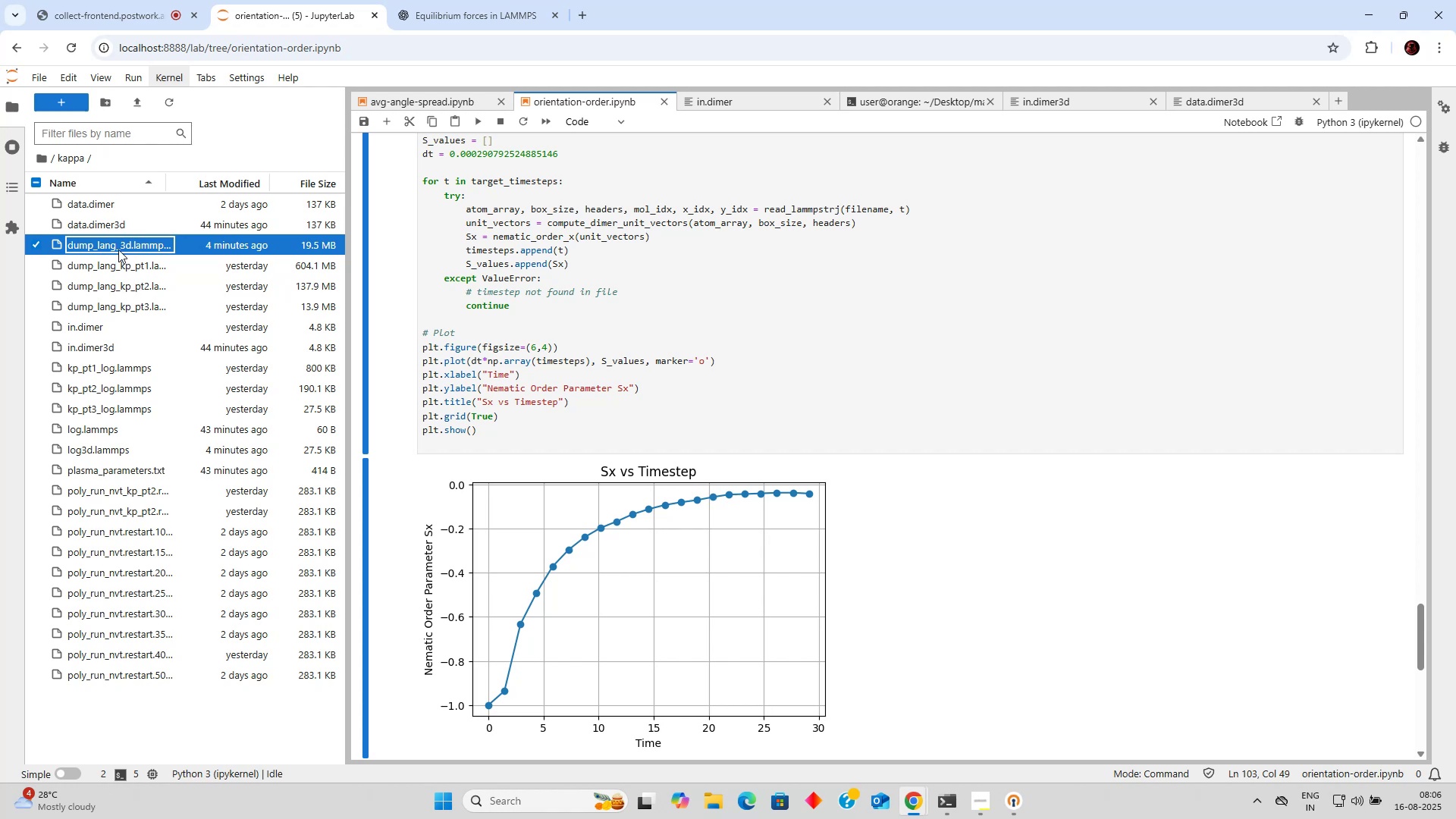 
double_click([118, 249])
 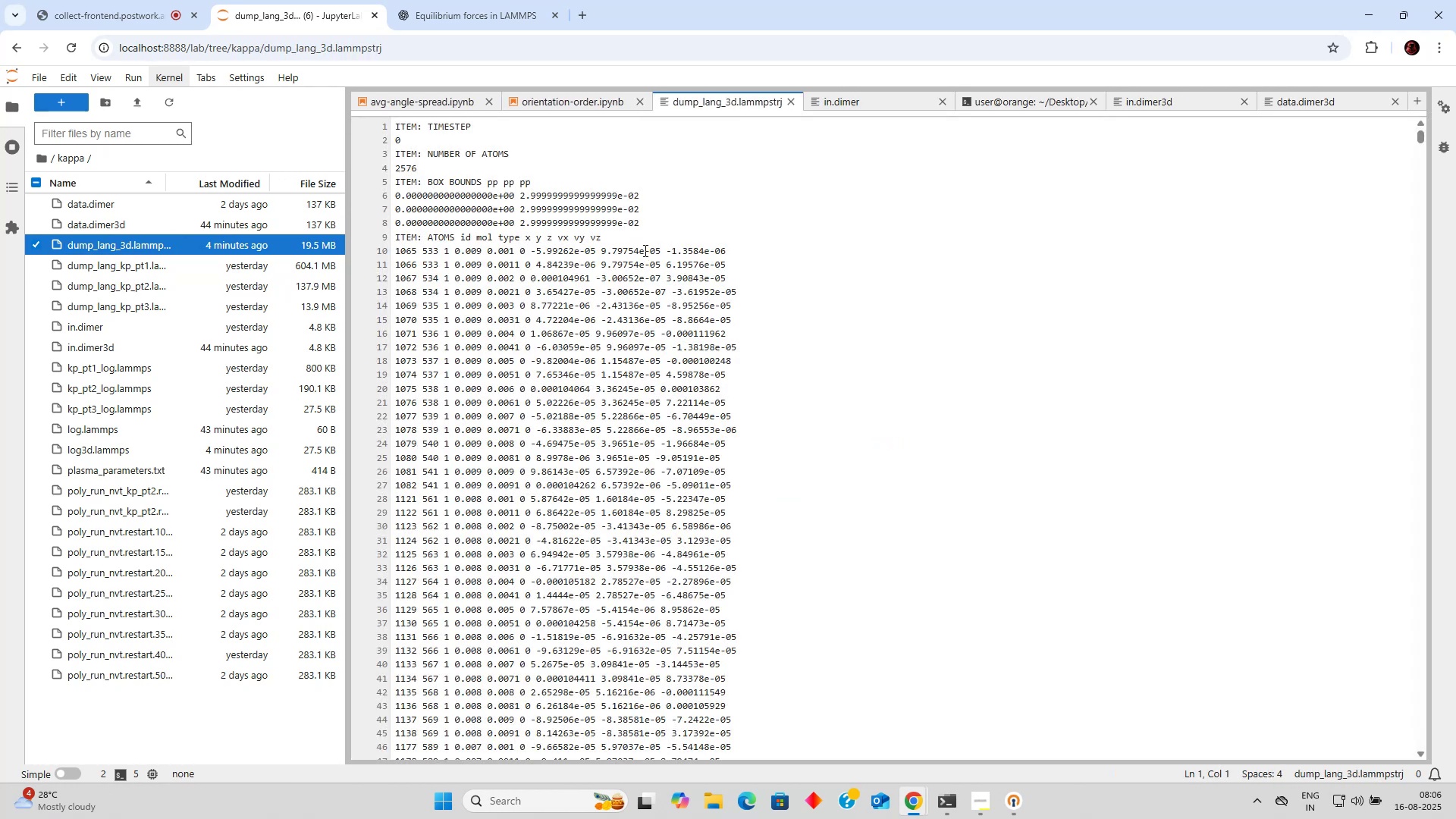 
wait(5.88)
 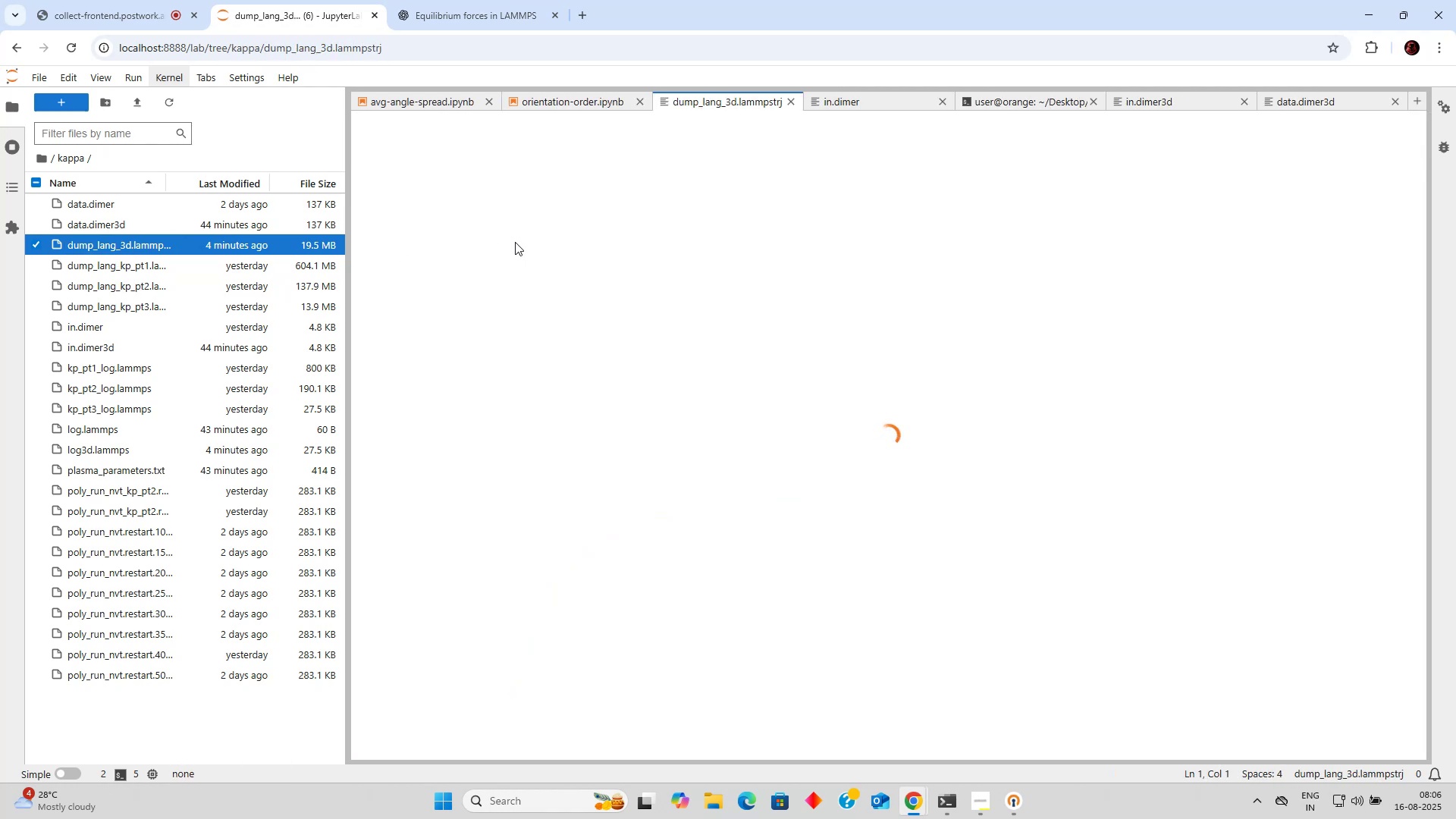 
scroll: coordinate [677, 257], scroll_direction: none, amount: 0.0
 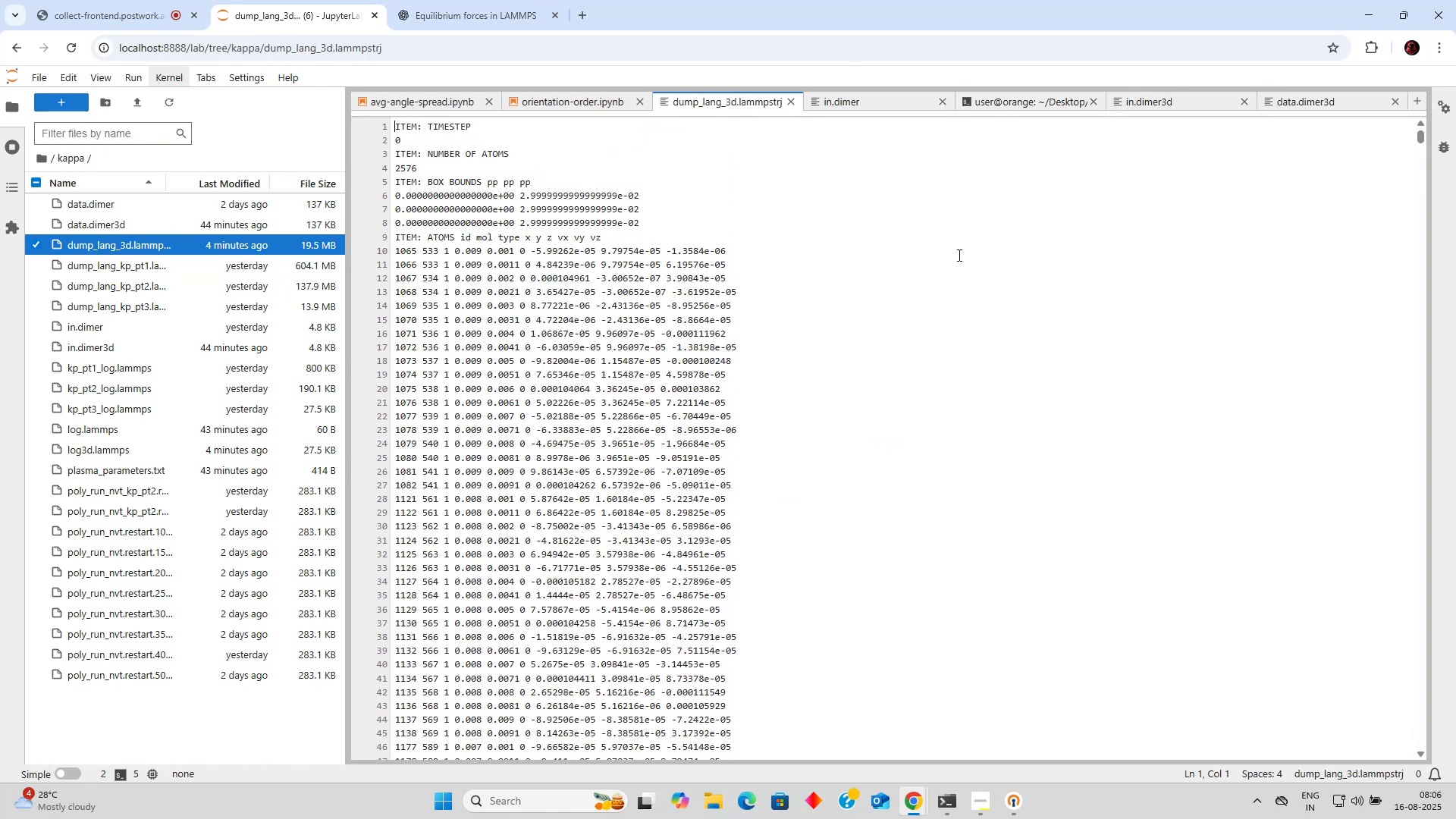 
scroll: coordinate [1005, 254], scroll_direction: down, amount: 6.0
 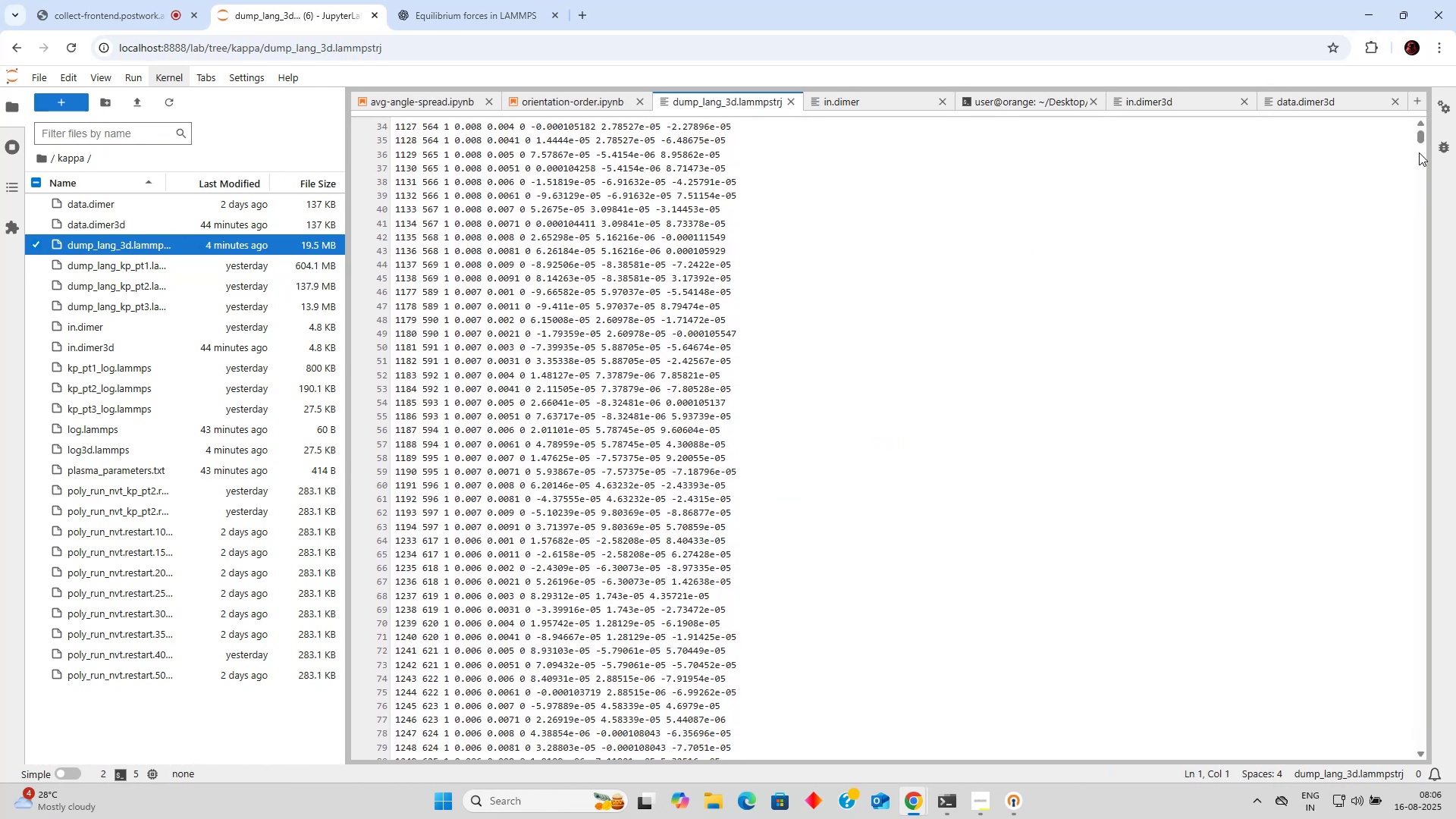 
left_click_drag(start_coordinate=[1423, 139], to_coordinate=[1426, 736])
 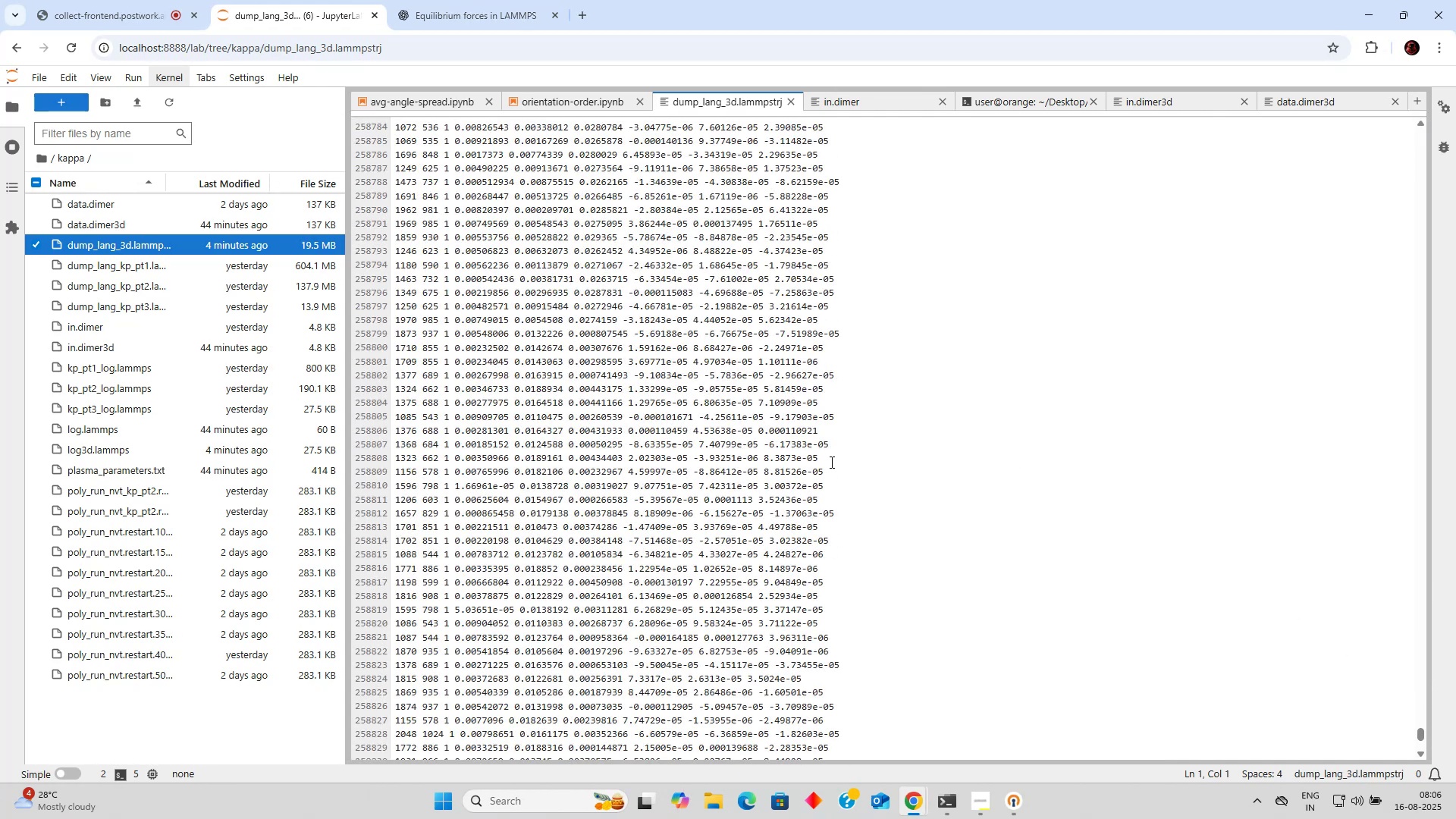 
scroll: coordinate [833, 458], scroll_direction: down, amount: 83.0
 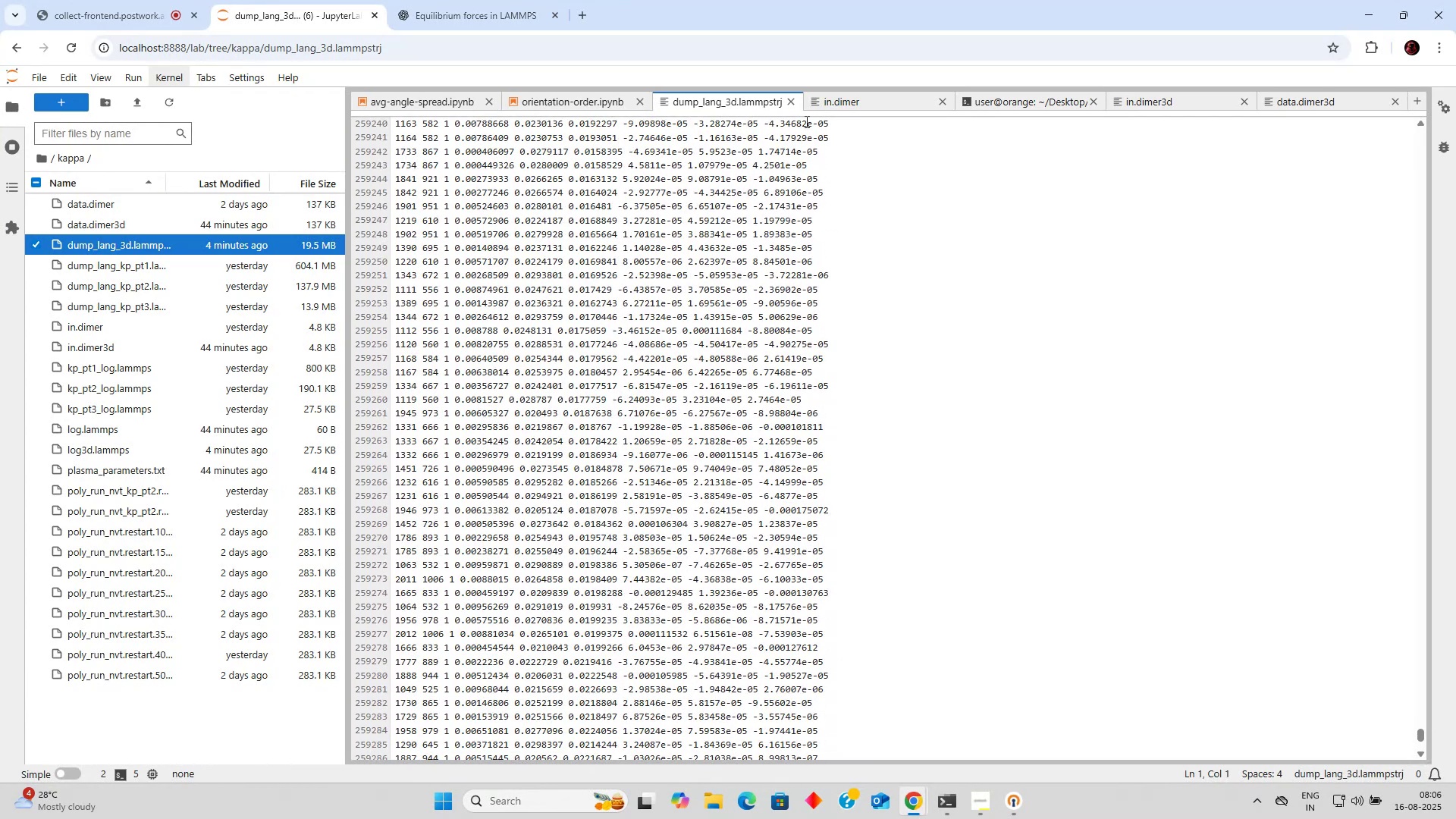 
left_click([789, 104])
 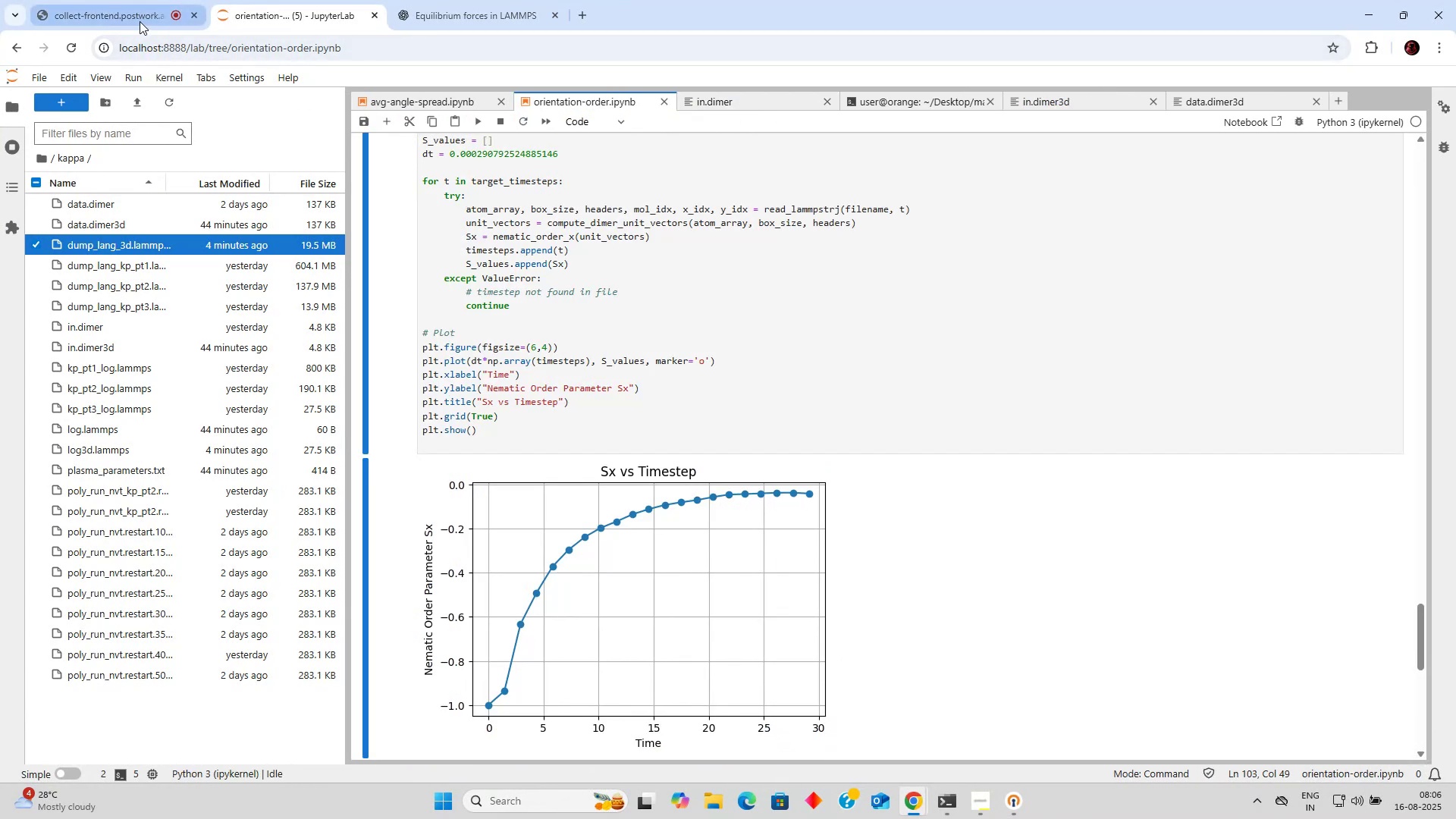 
left_click([140, 21])
 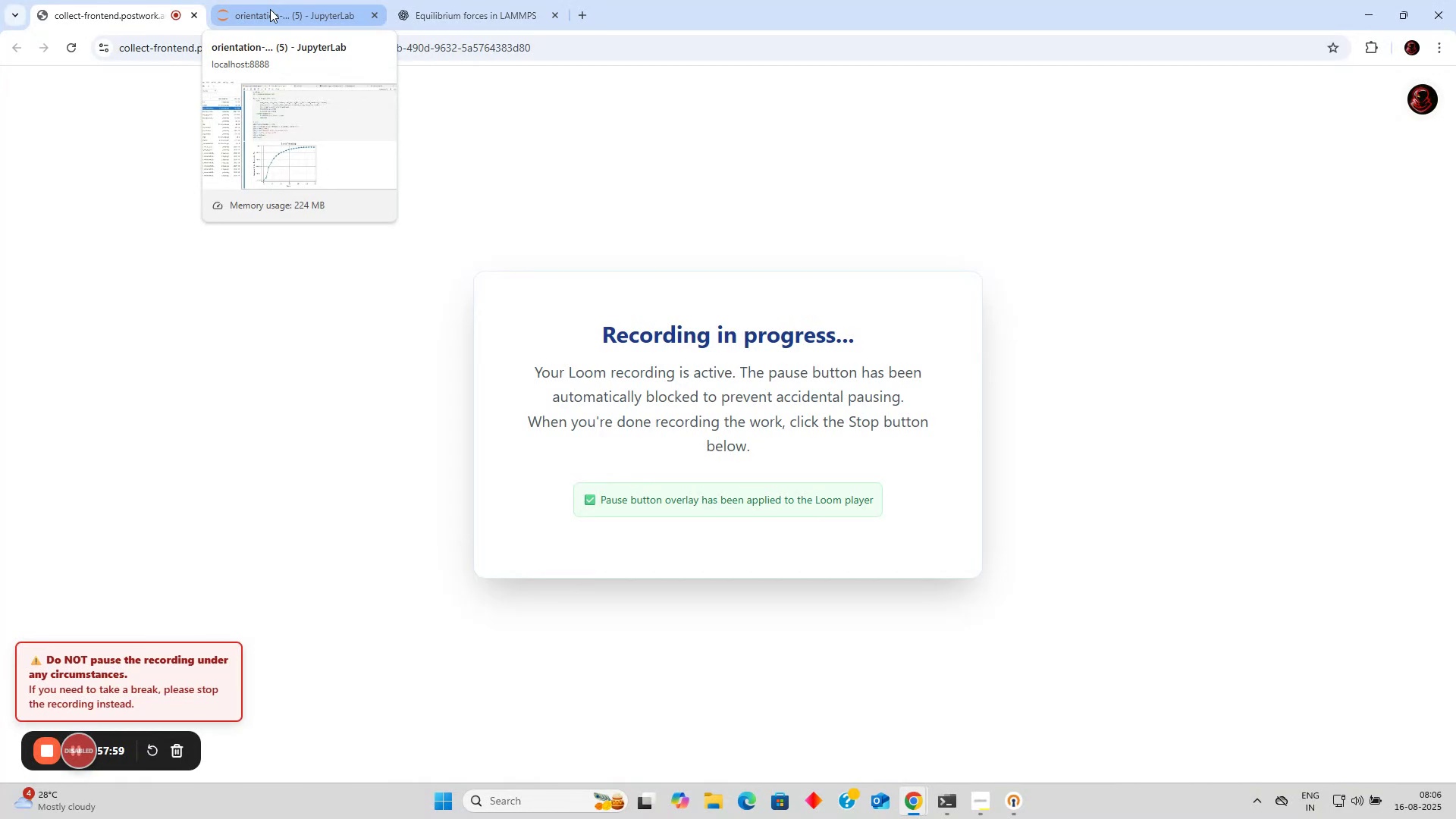 
wait(6.58)
 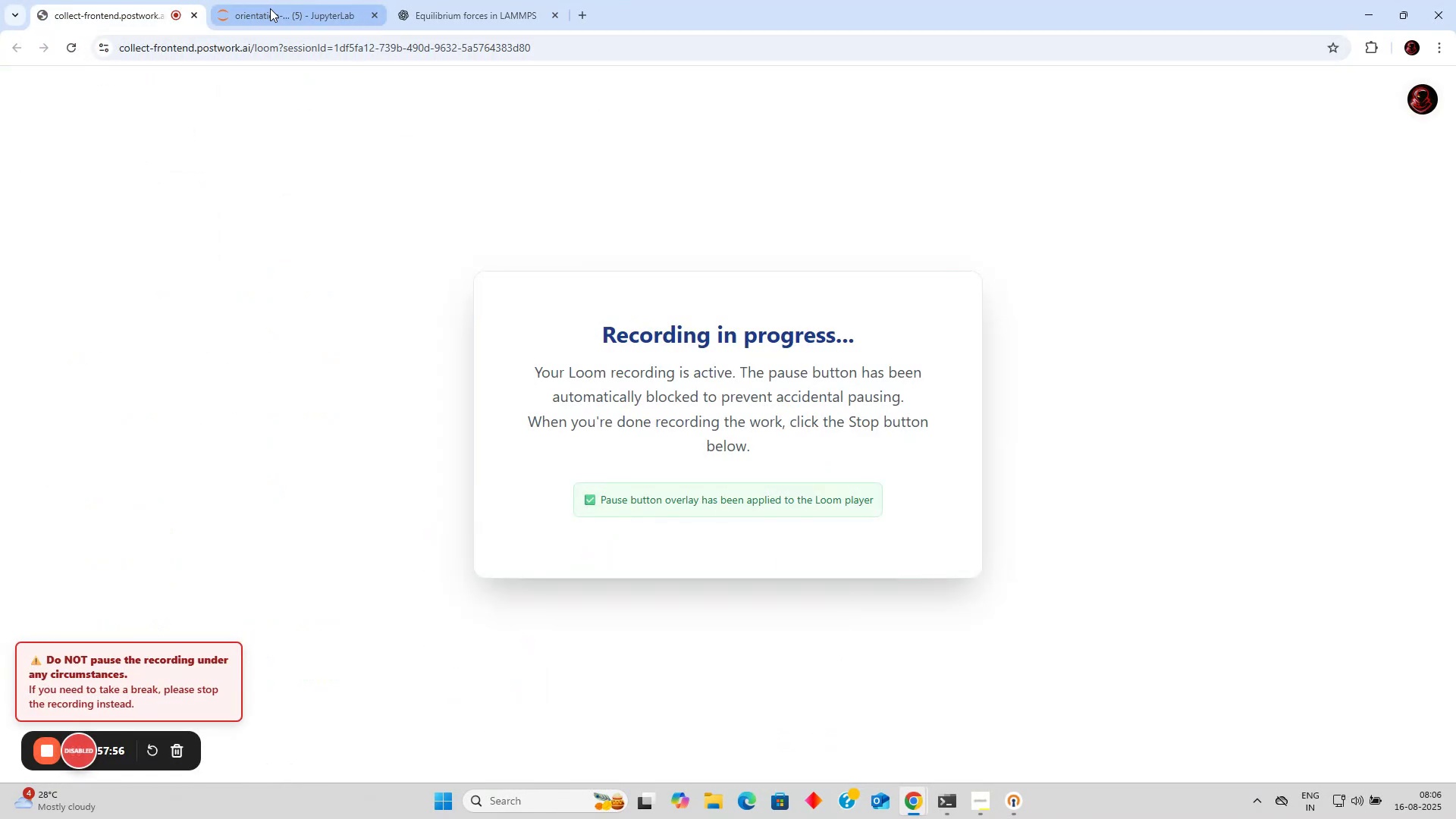 
left_click([270, 9])
 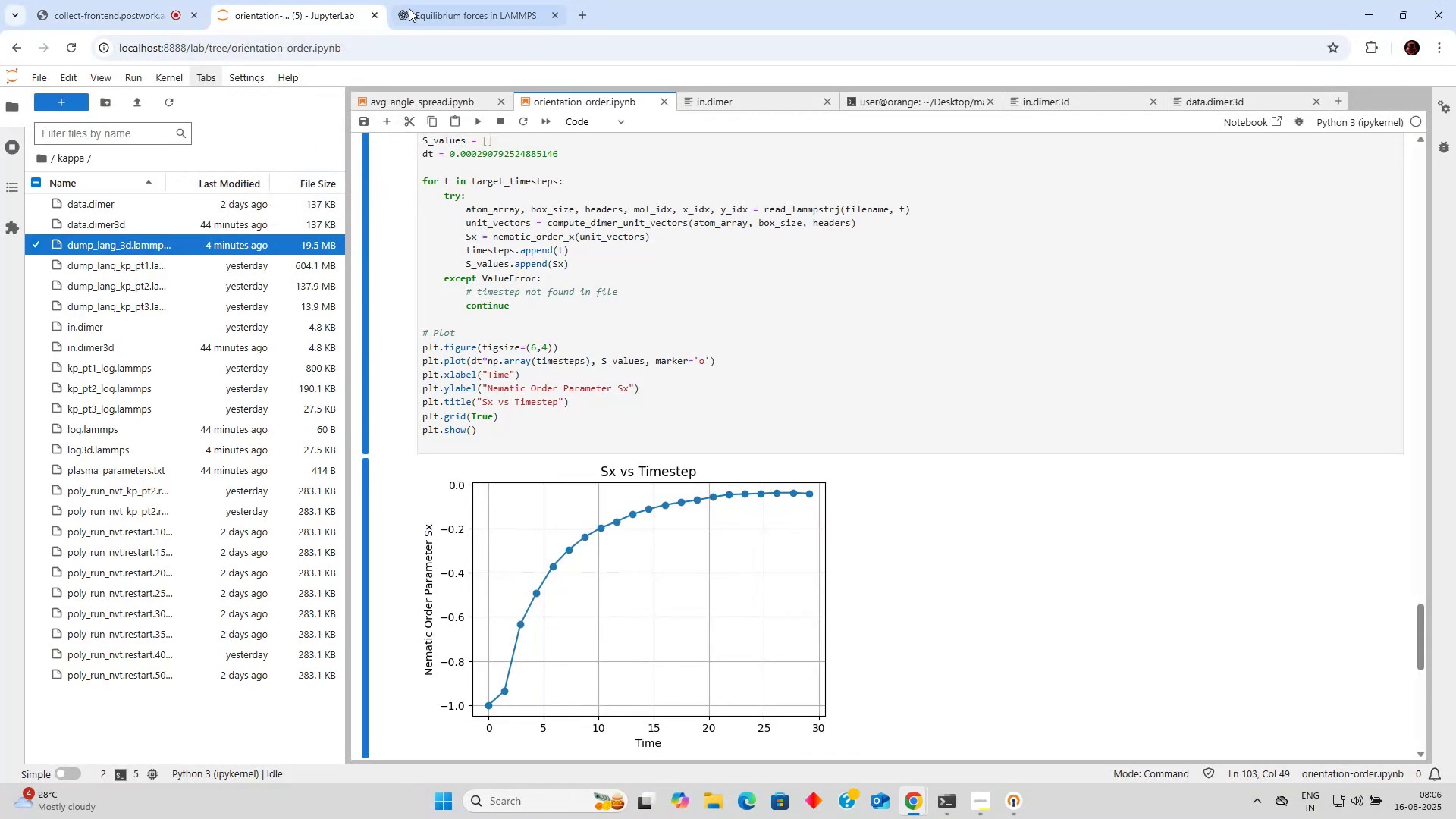 
left_click([412, 8])
 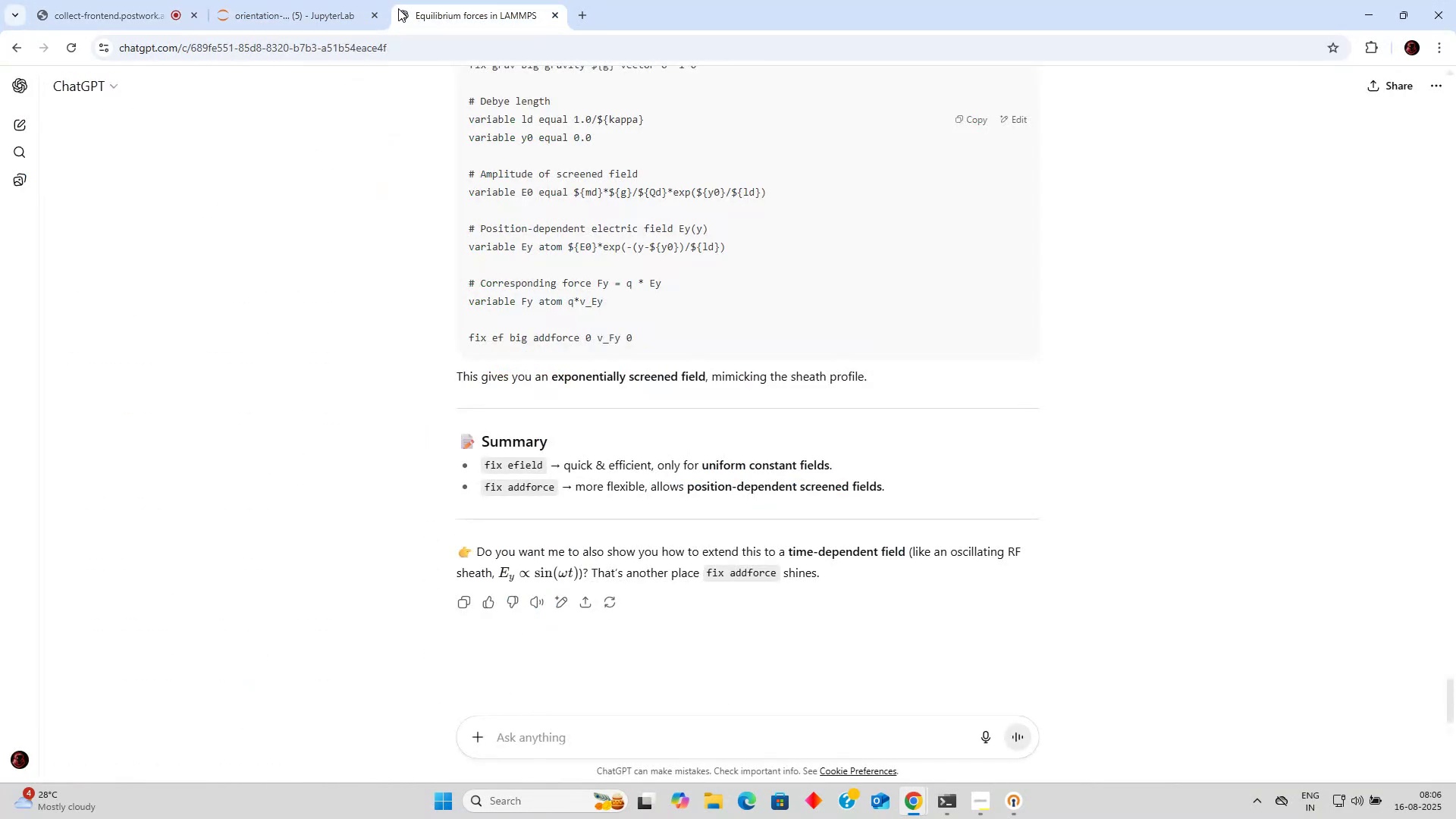 
left_click([297, 2])
 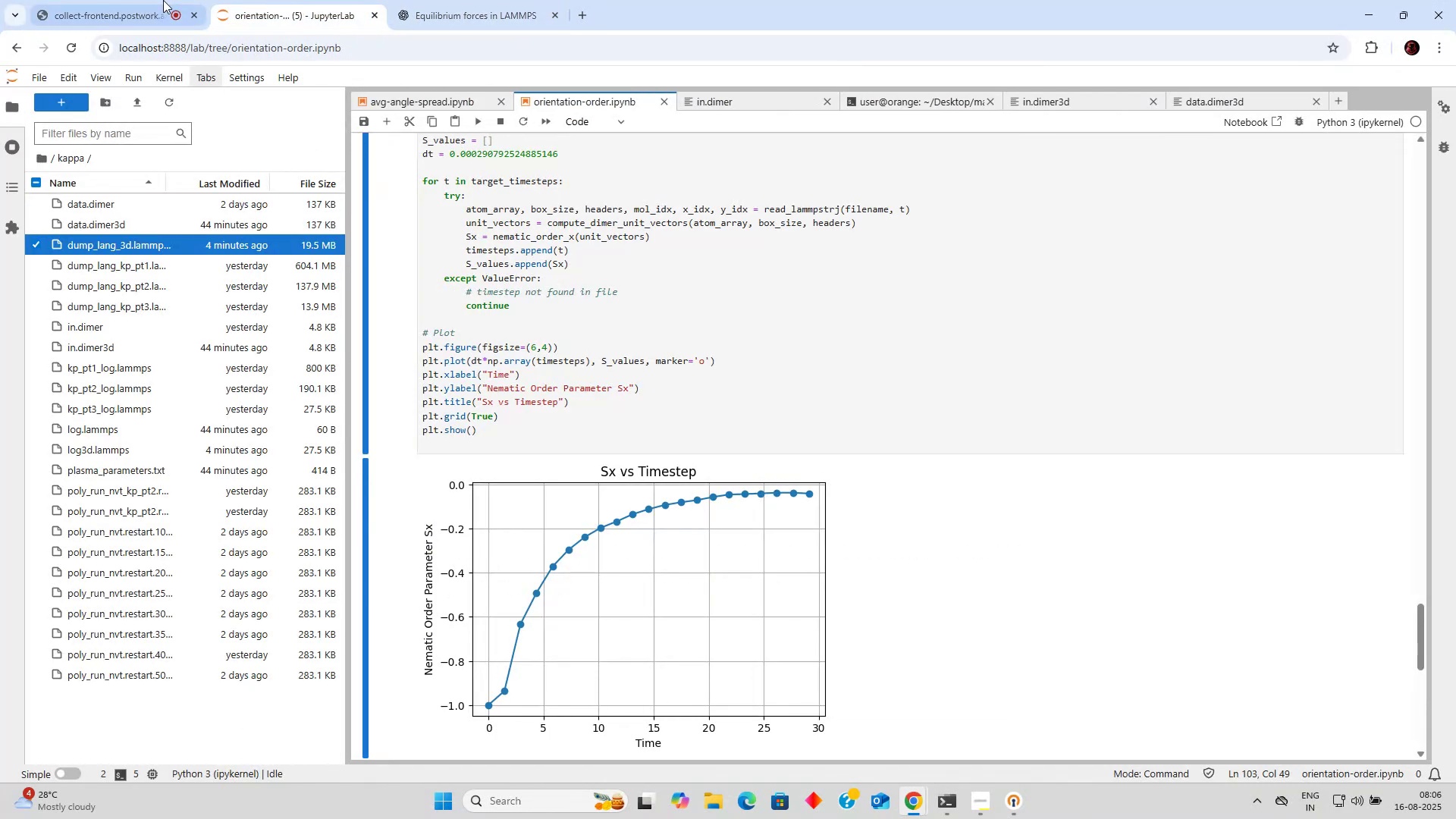 
left_click([155, 0])
 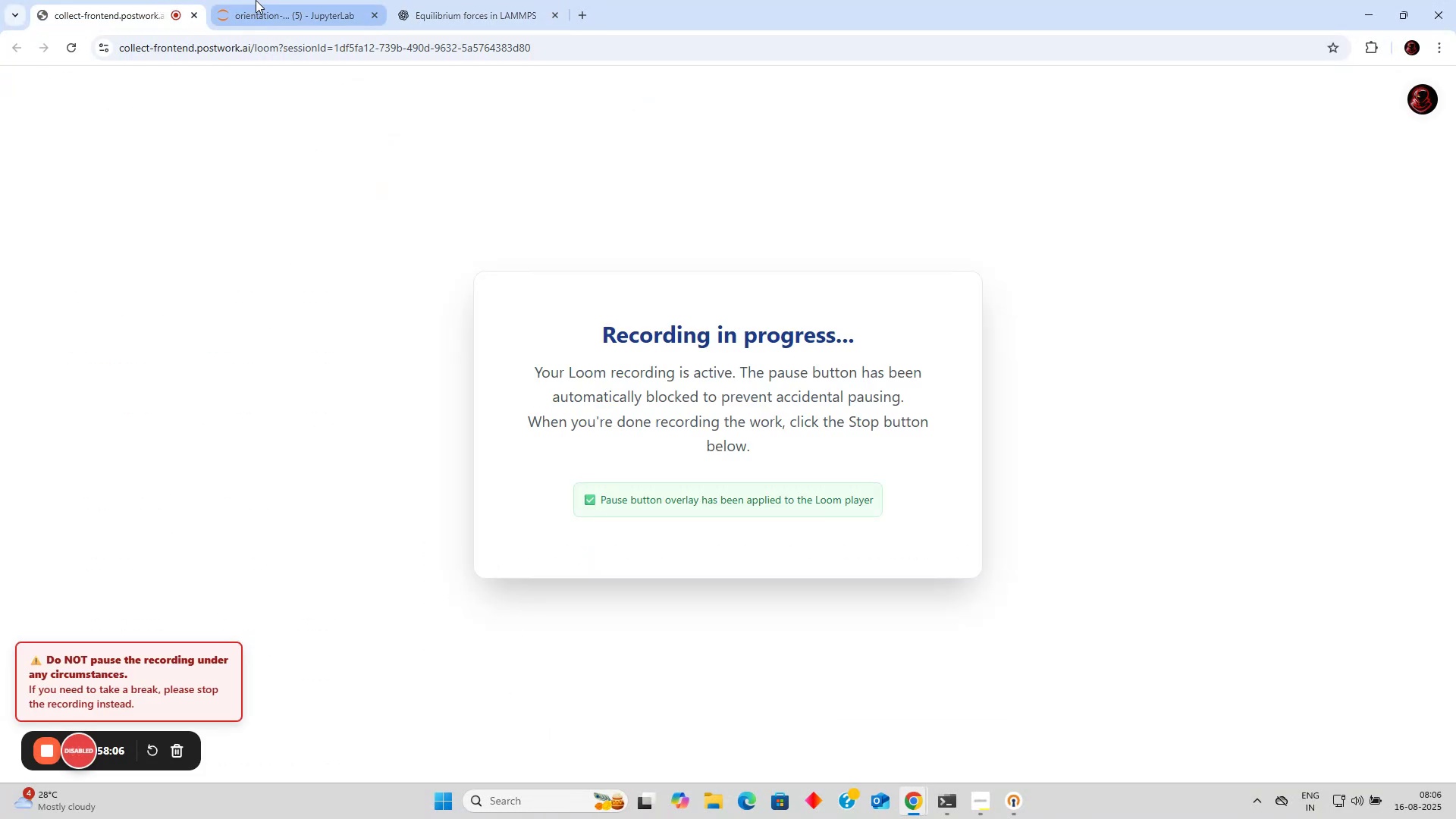 
left_click([256, 0])
 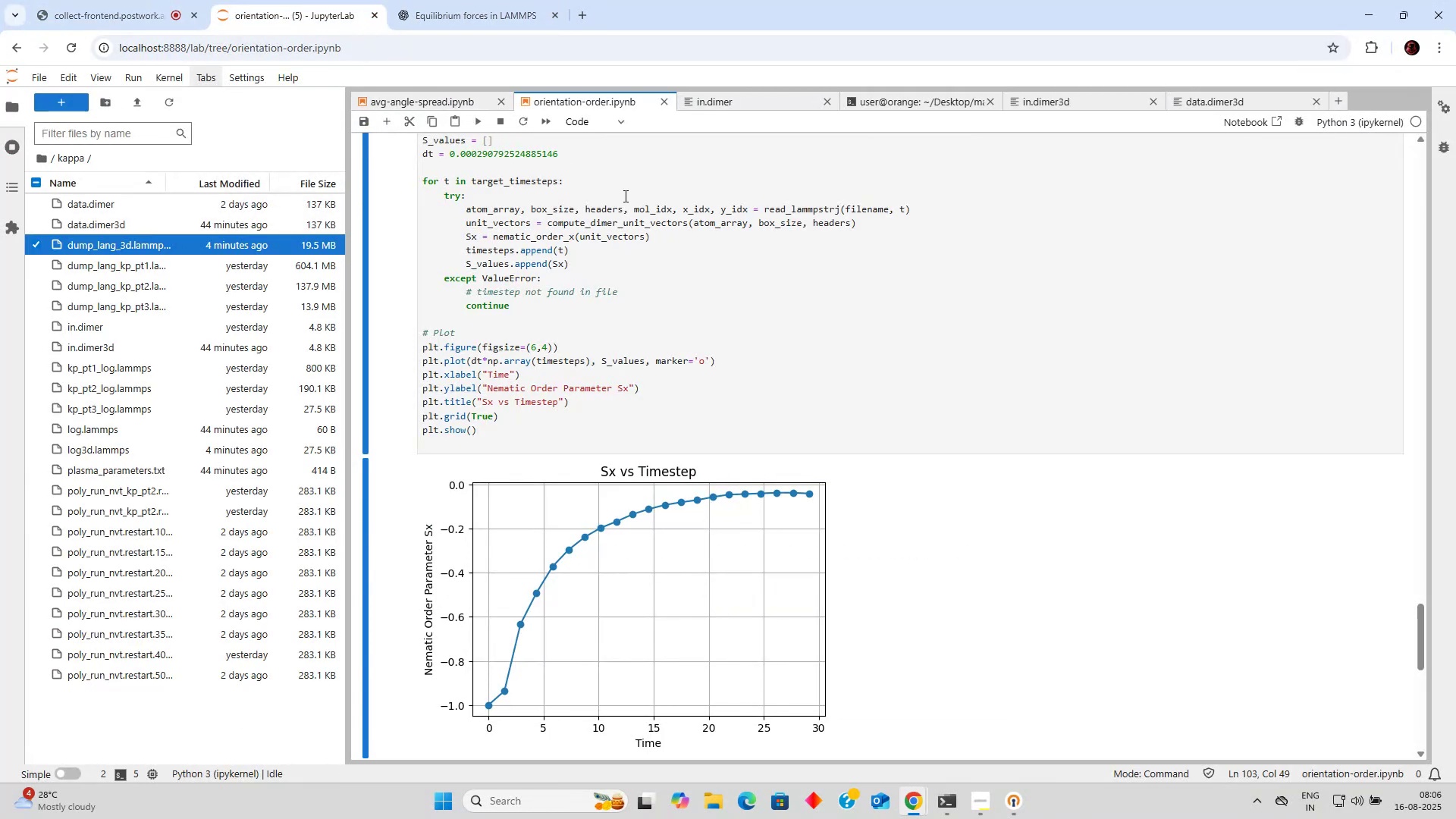 
scroll: coordinate [627, 194], scroll_direction: down, amount: 5.0
 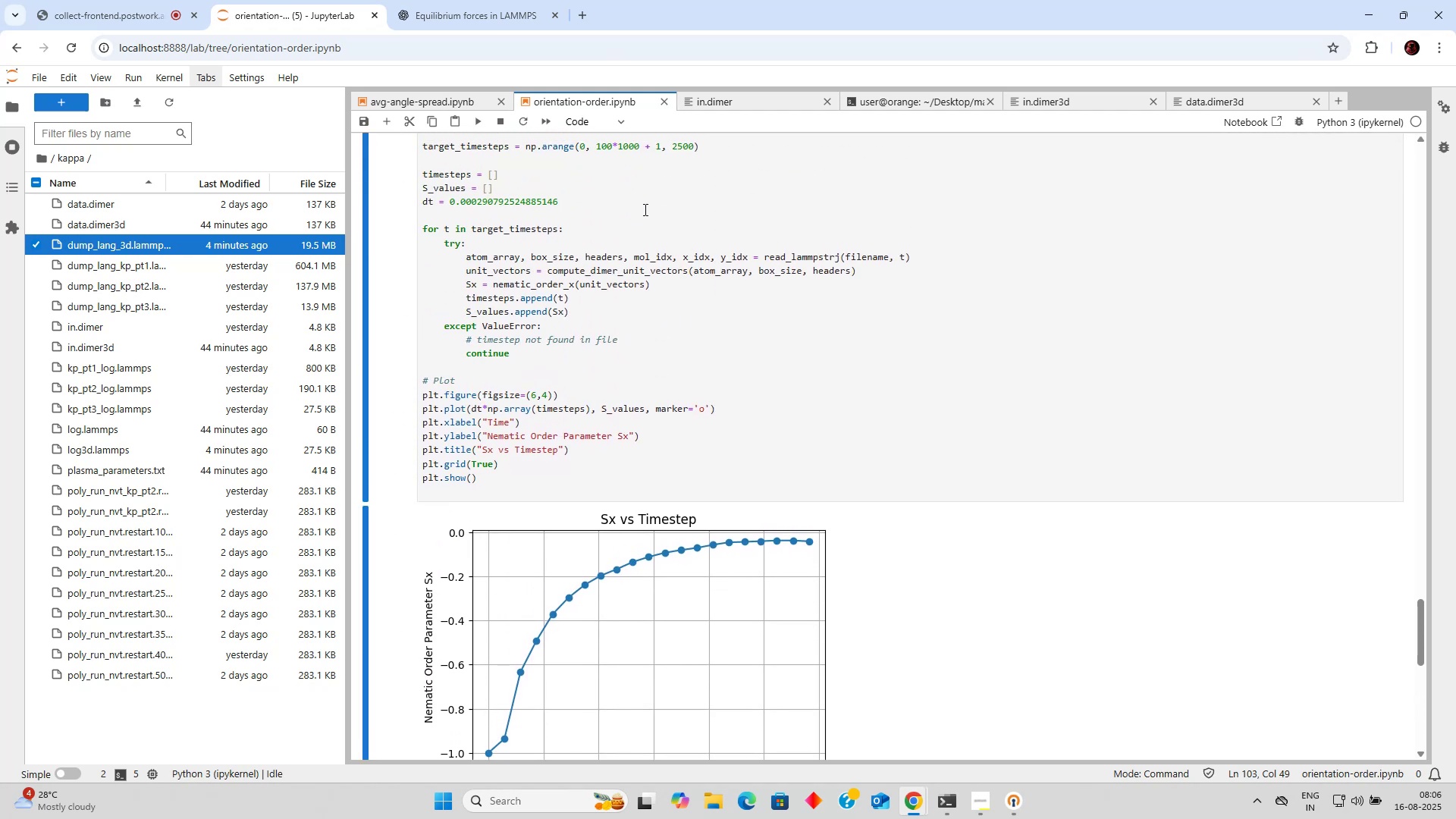 
scroll: coordinate [645, 209], scroll_direction: up, amount: 6.0
 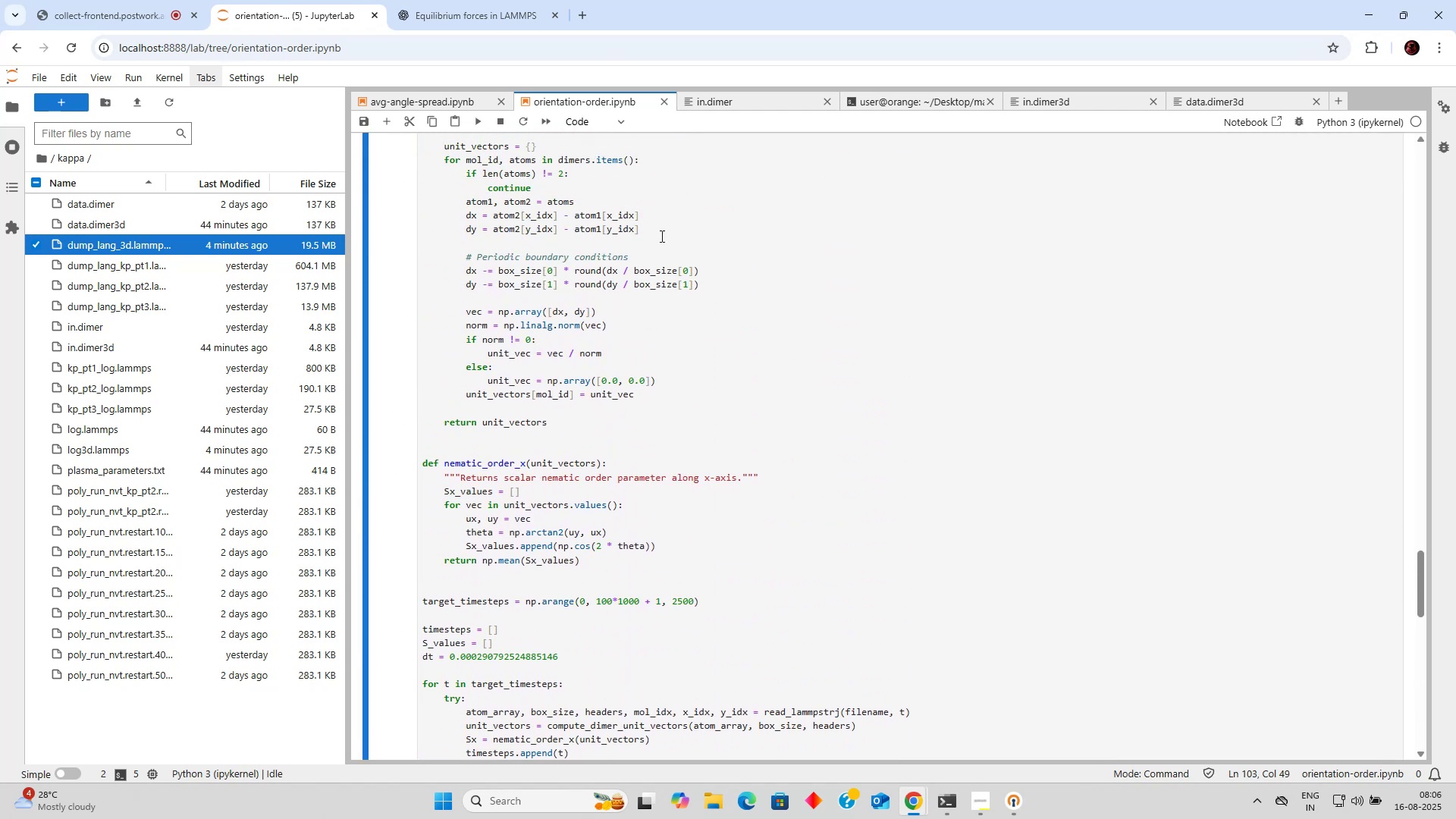 
left_click([686, 267])
 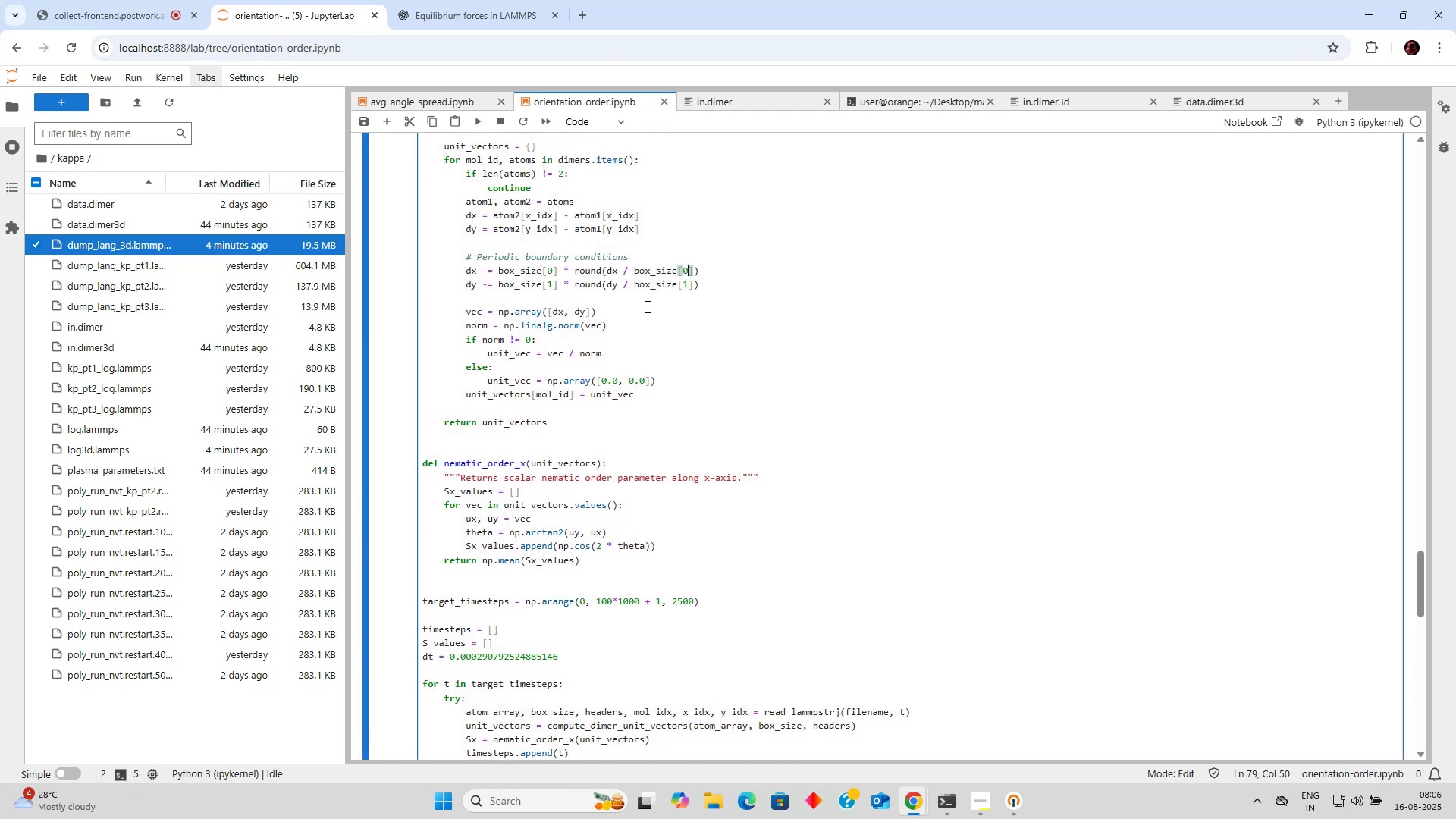 
scroll: coordinate [646, 306], scroll_direction: down, amount: 3.0
 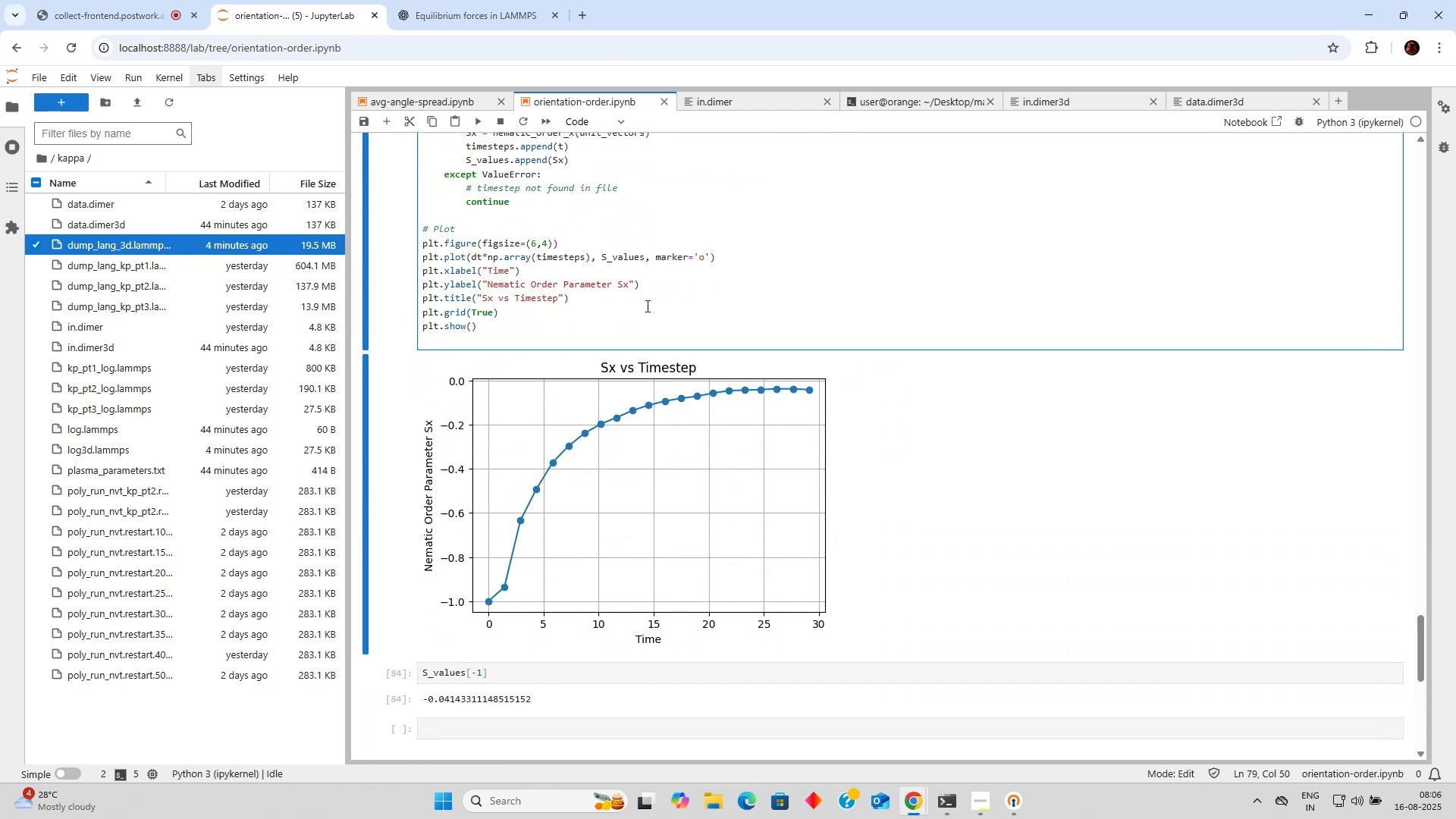 
scroll: coordinate [646, 306], scroll_direction: up, amount: 3.0
 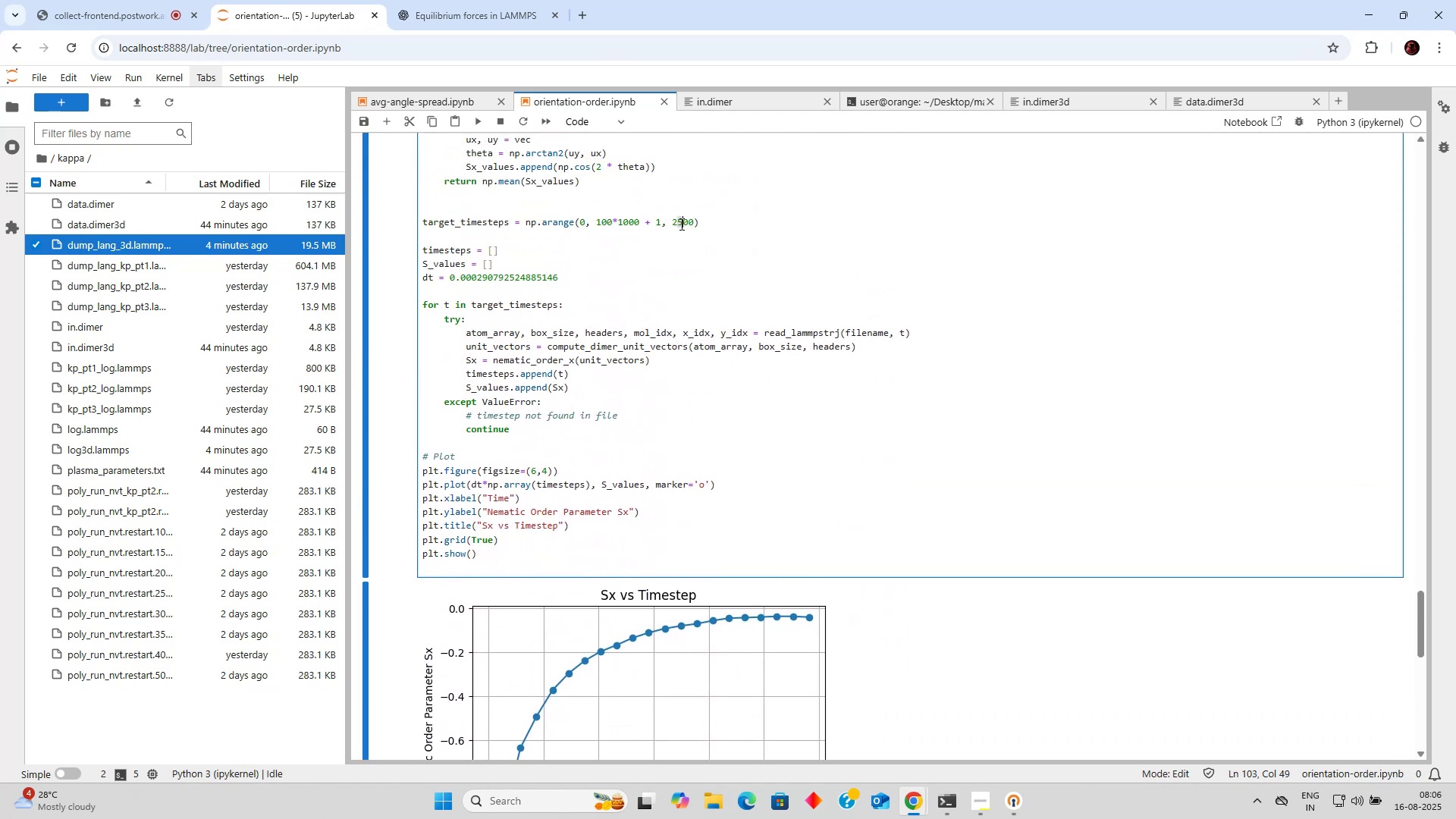 
key(Backspace)
 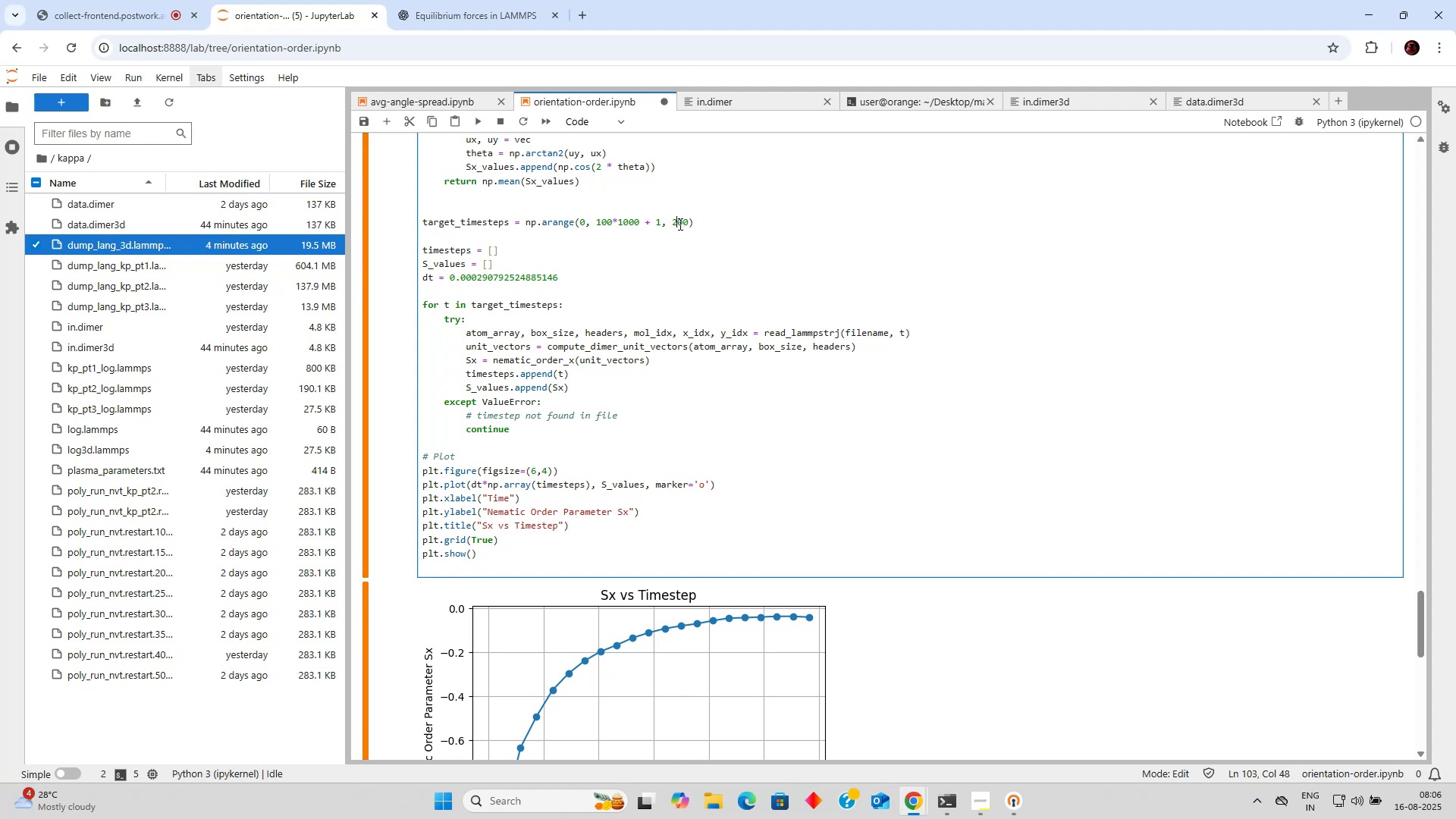 
key(0)
 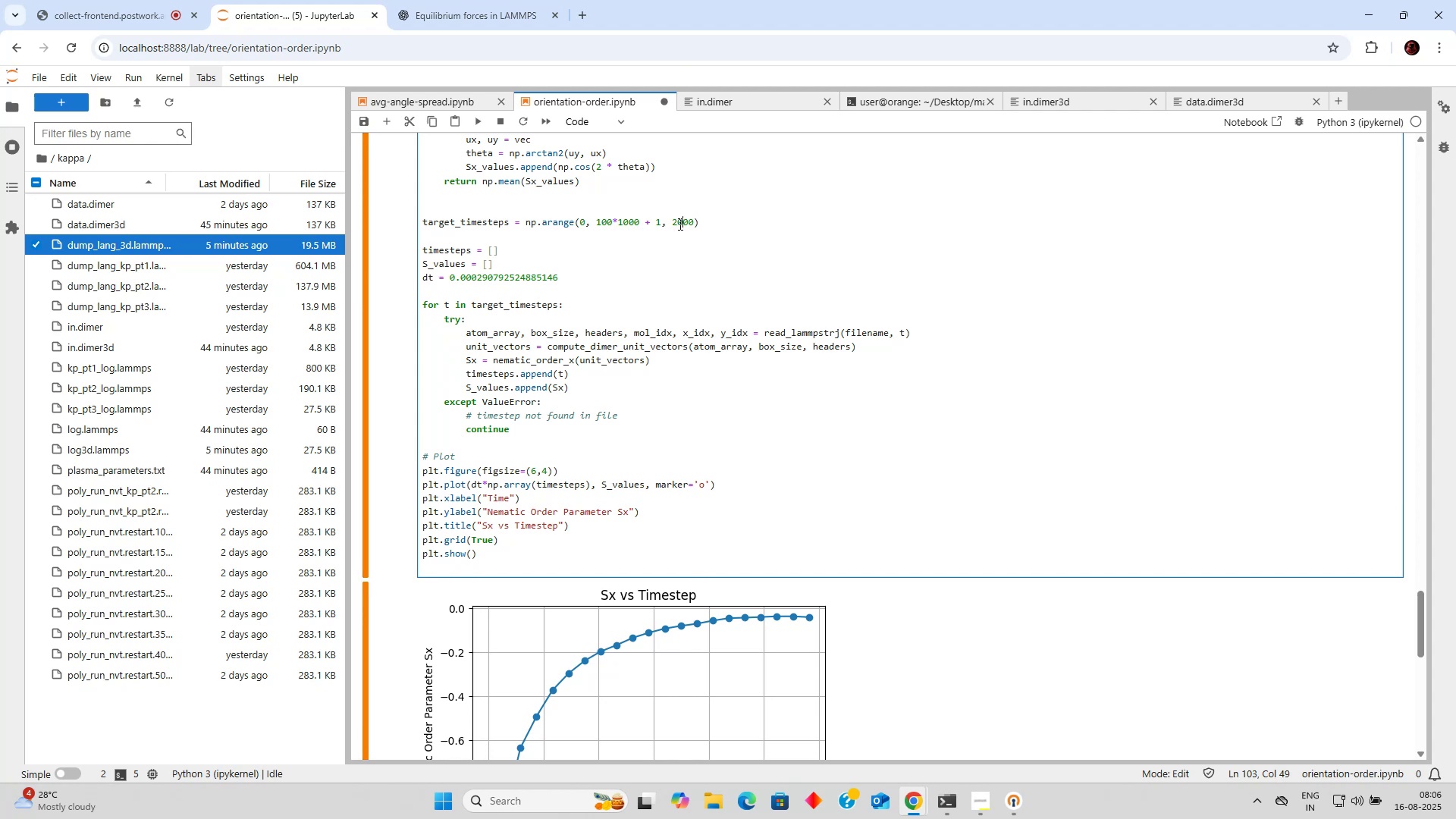 
key(Control+Enter)
 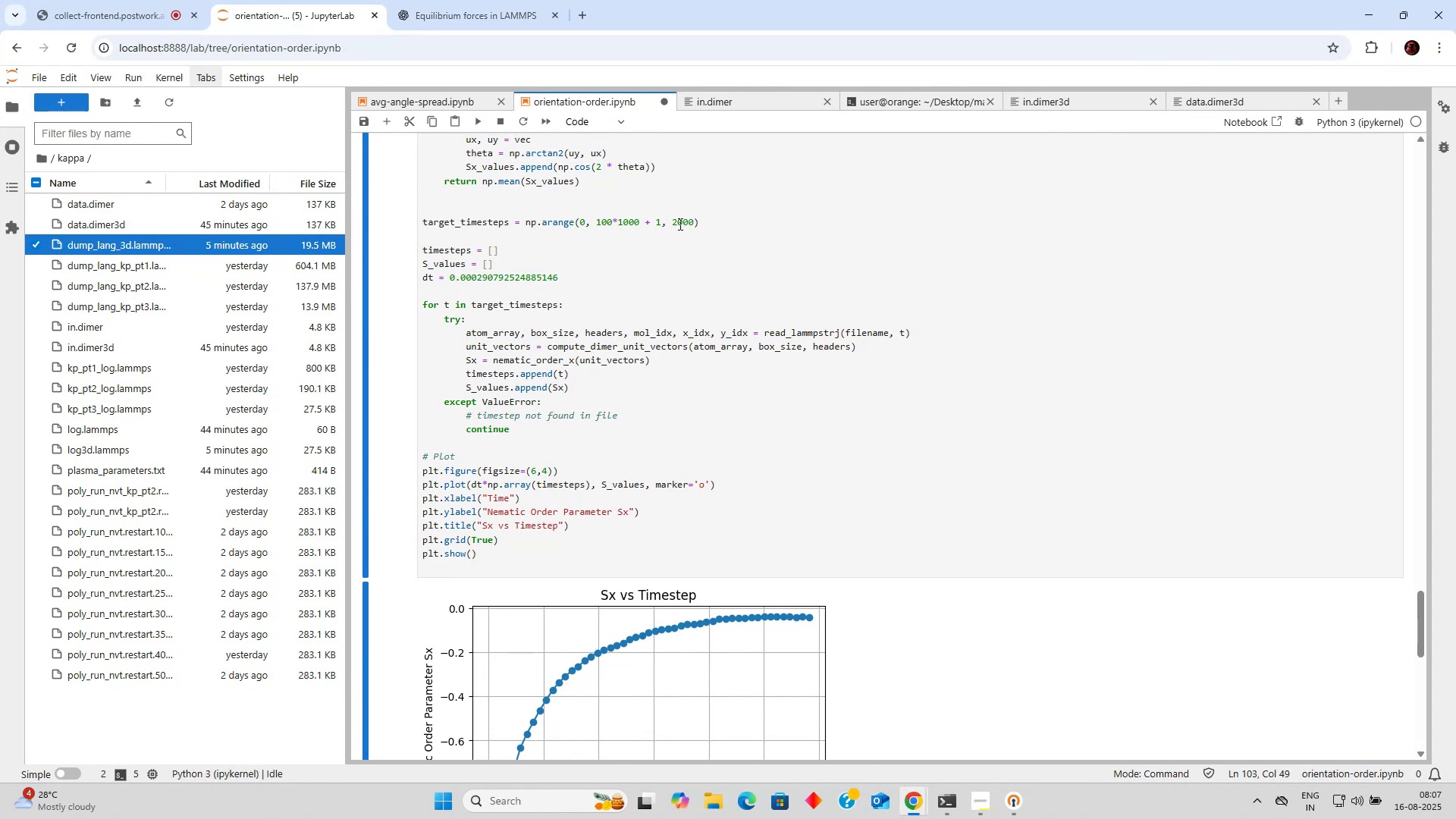 
wait(21.91)
 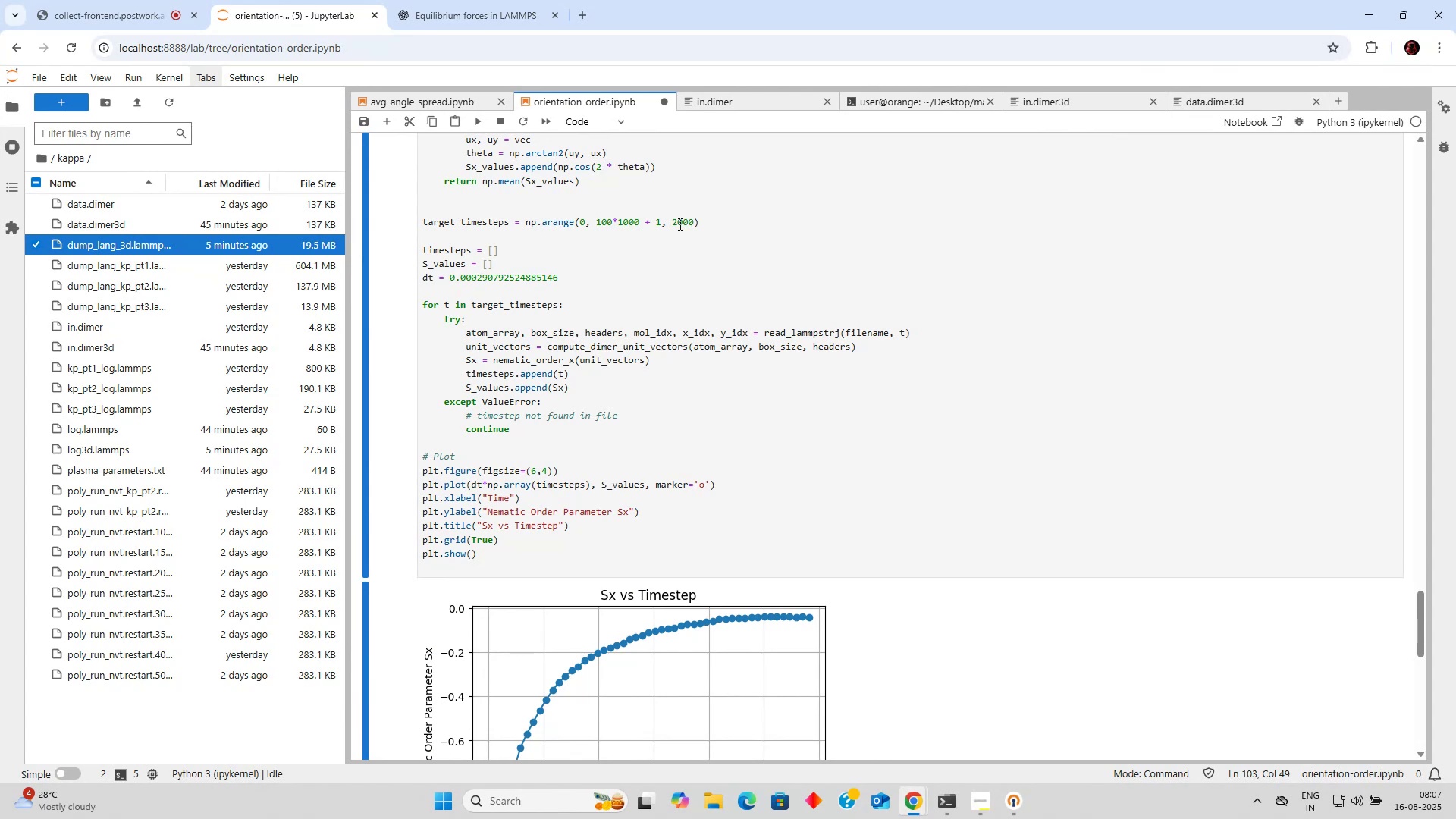 
scroll: coordinate [572, 249], scroll_direction: down, amount: 10.0
 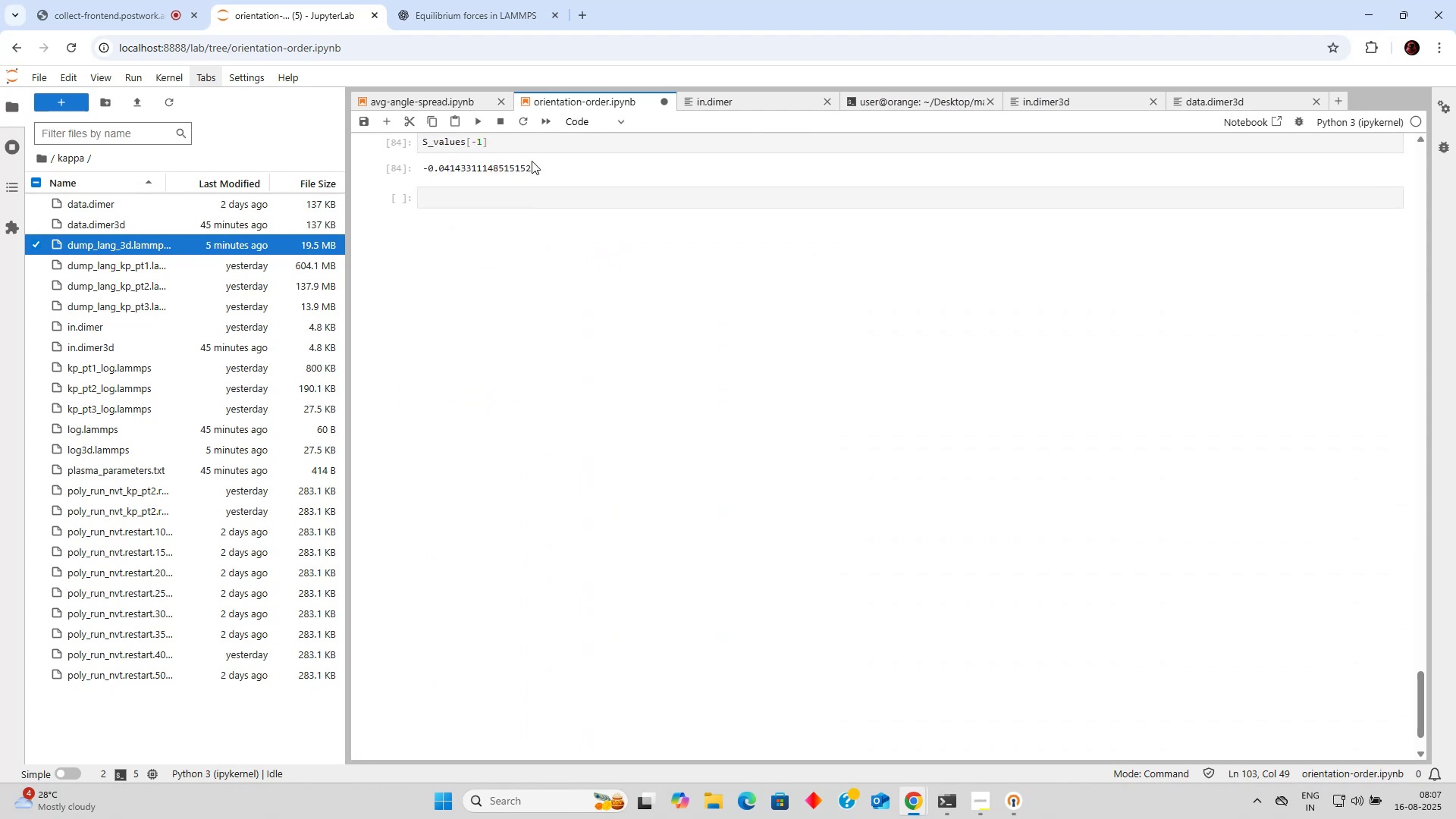 
left_click([529, 150])
 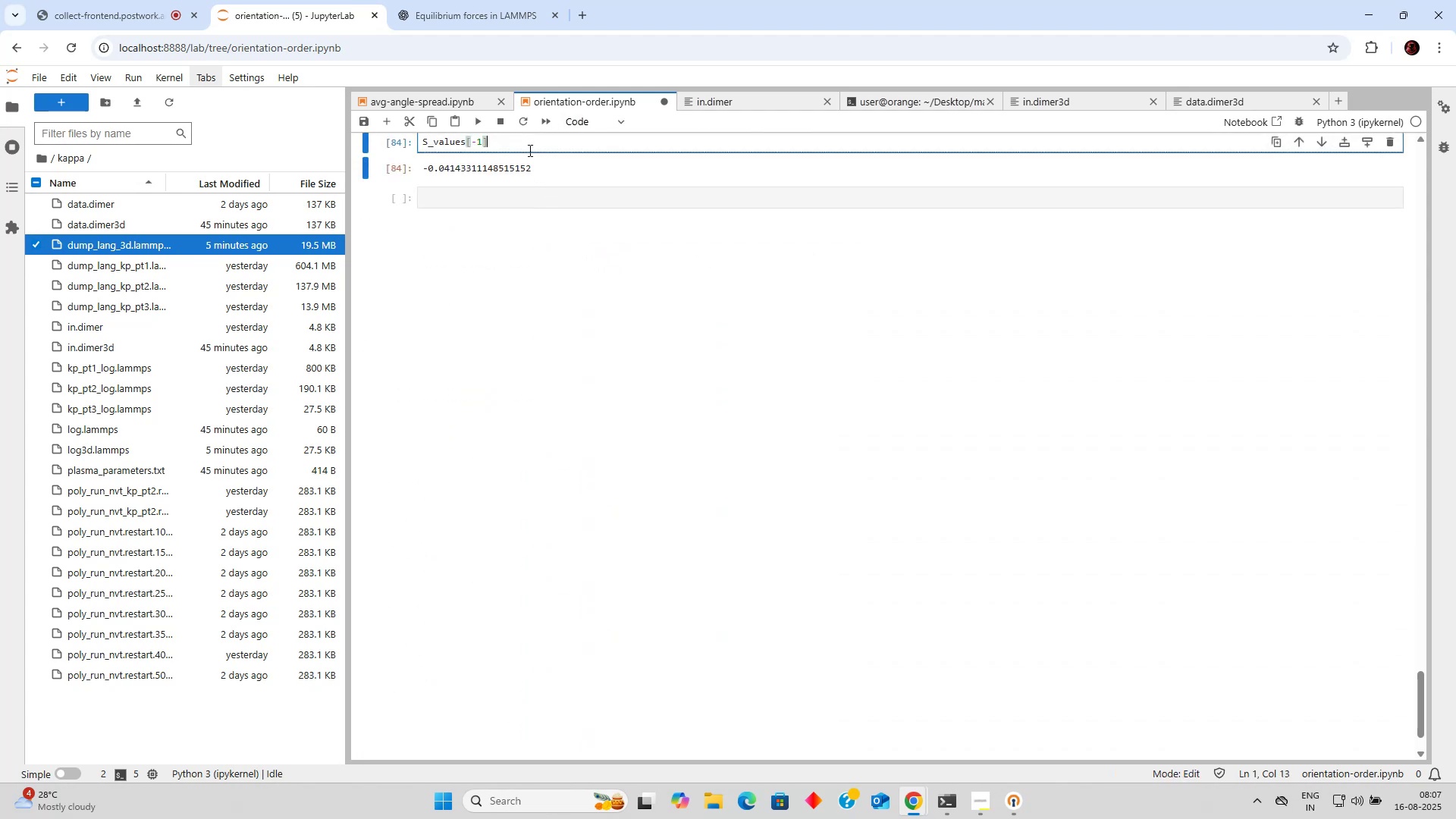 
key(Control+Enter)
 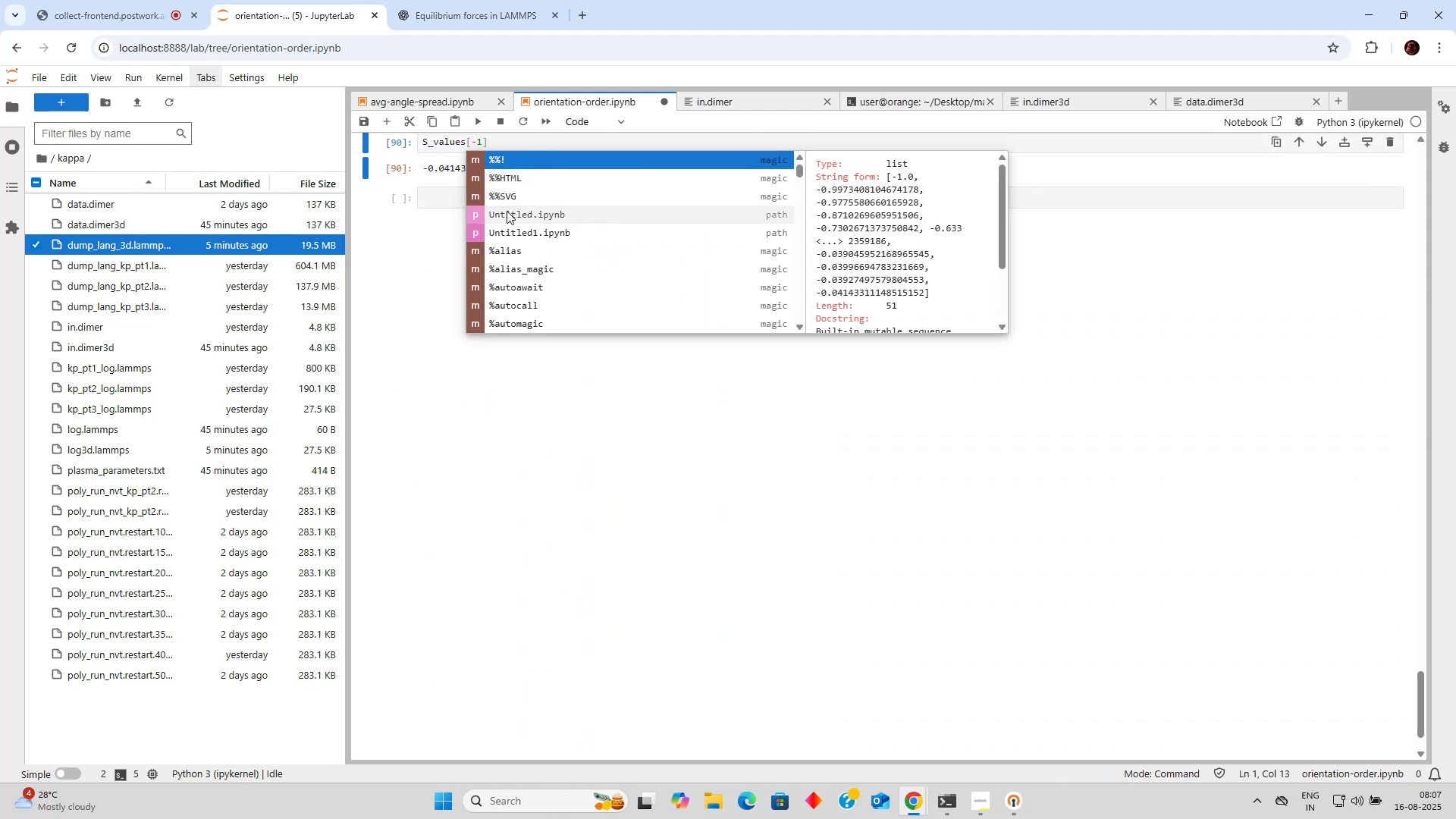 
left_click([447, 259])
 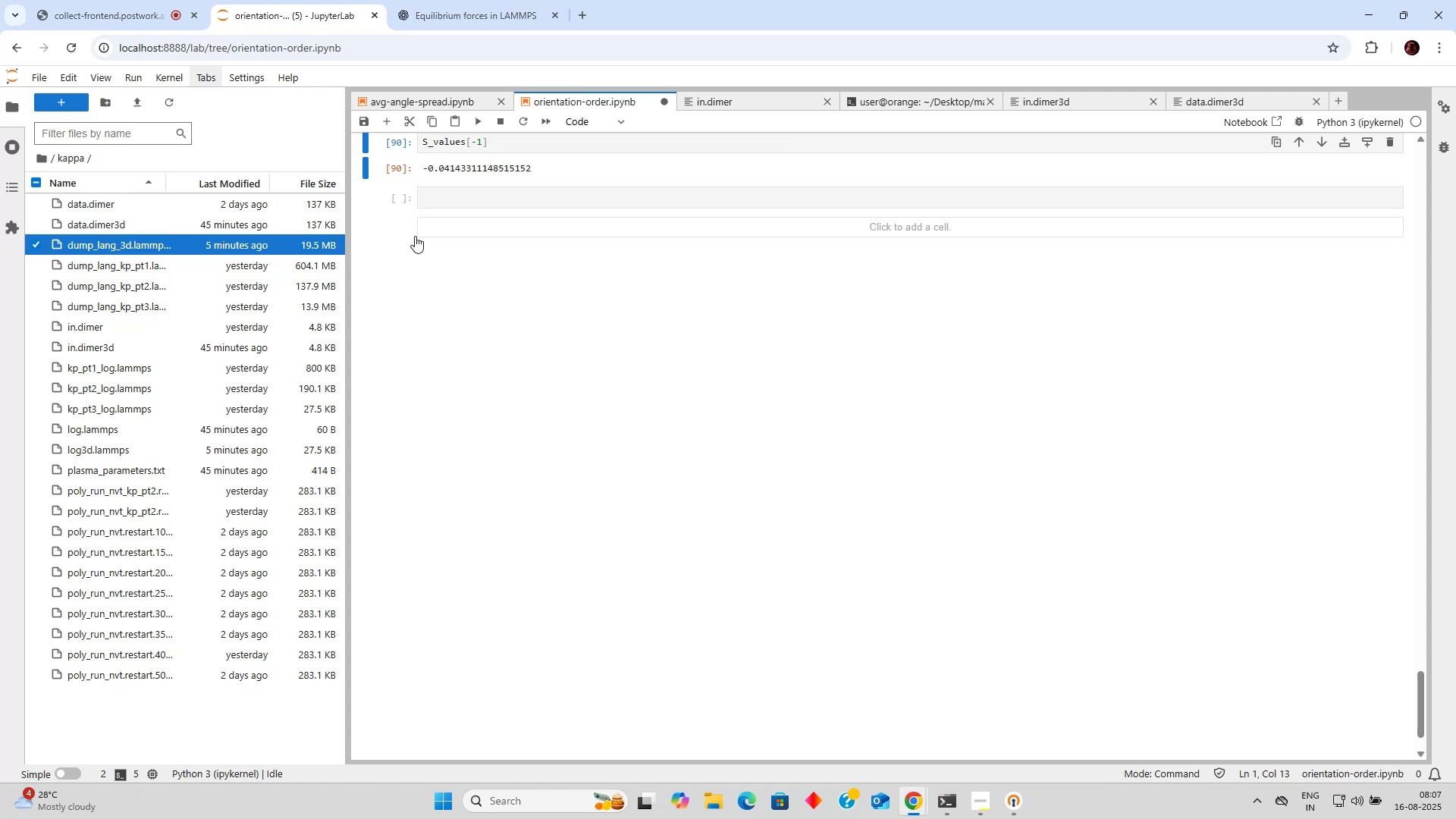 